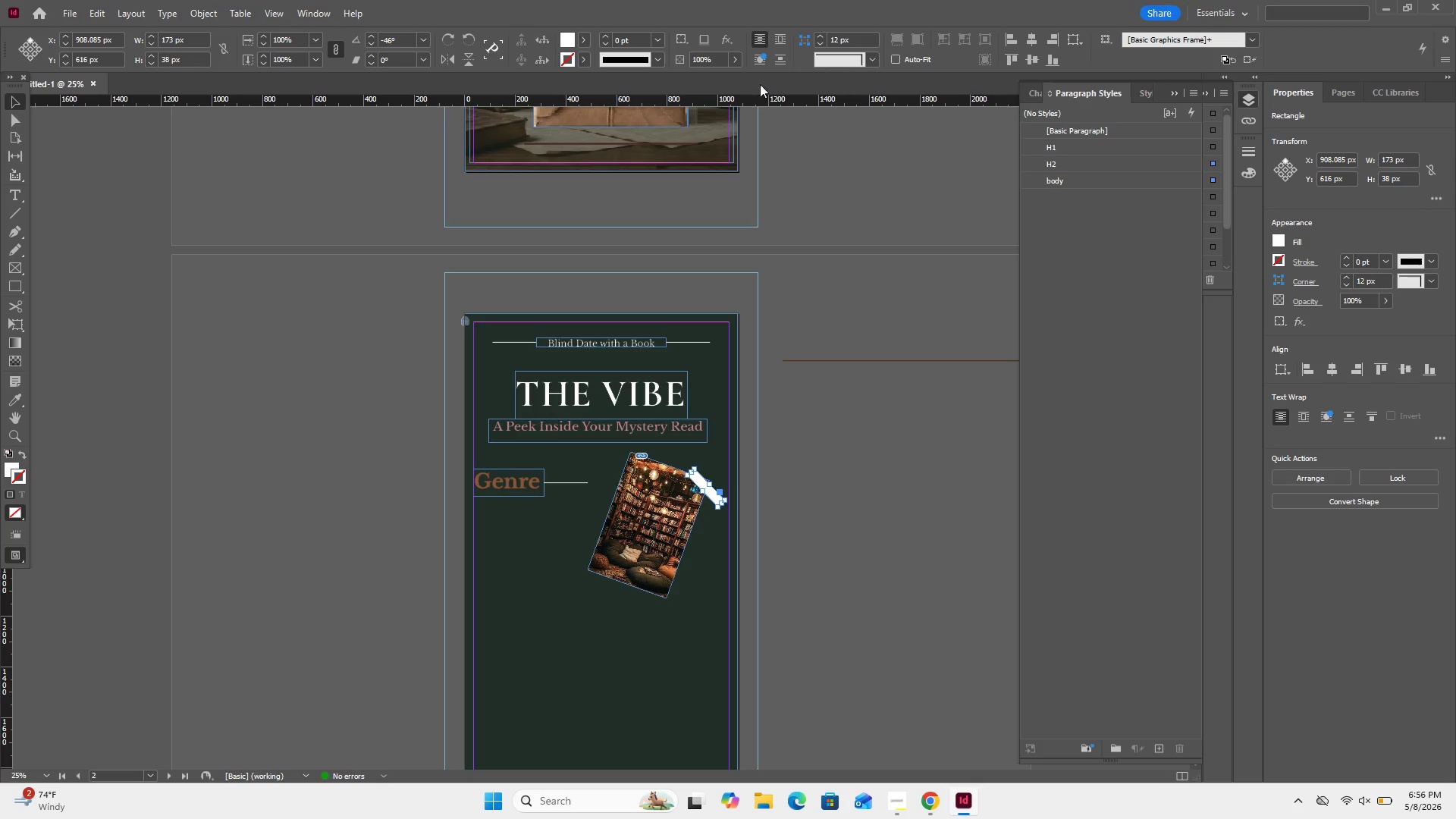 
left_click([736, 60])
 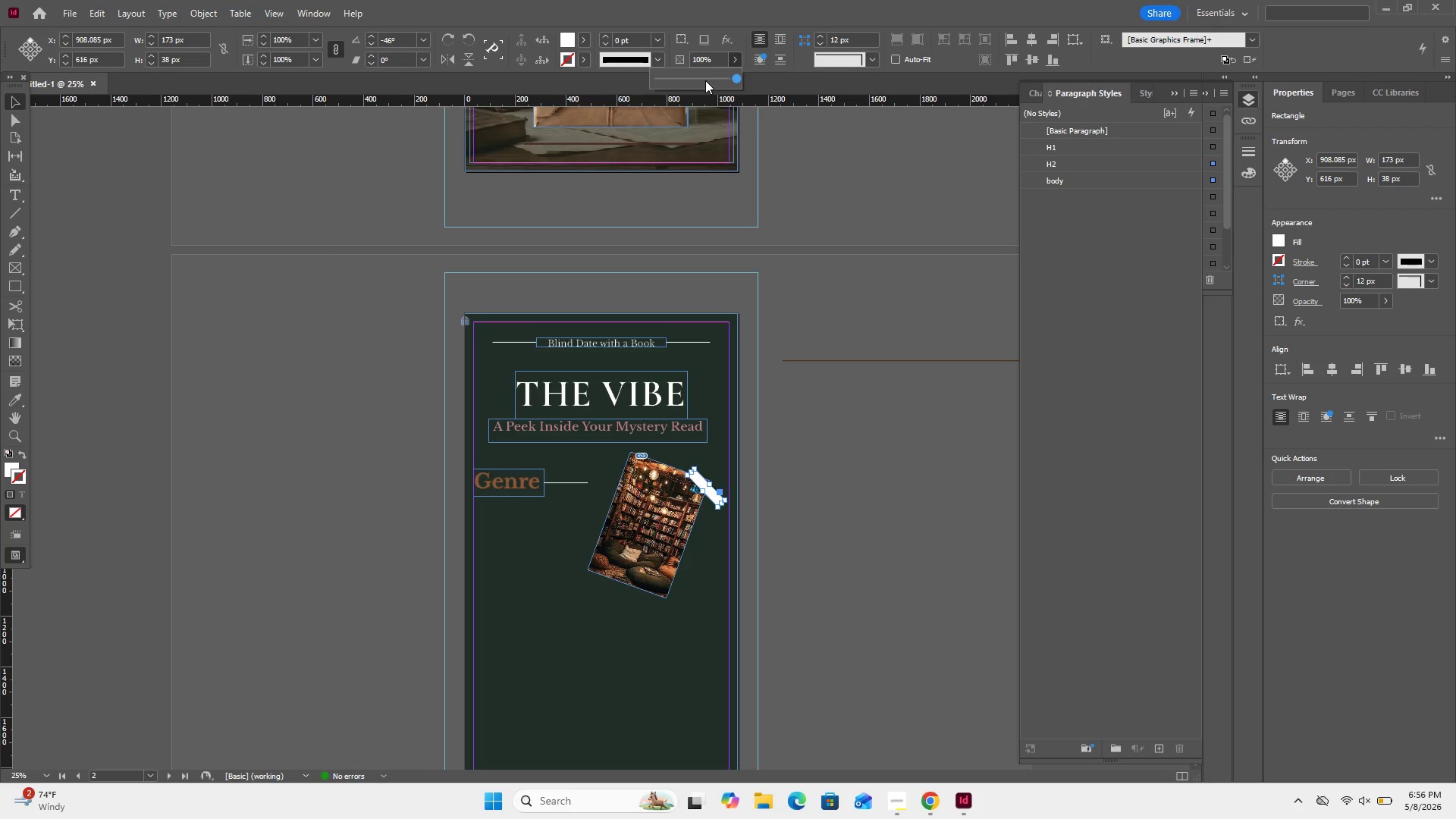 
left_click([705, 80])
 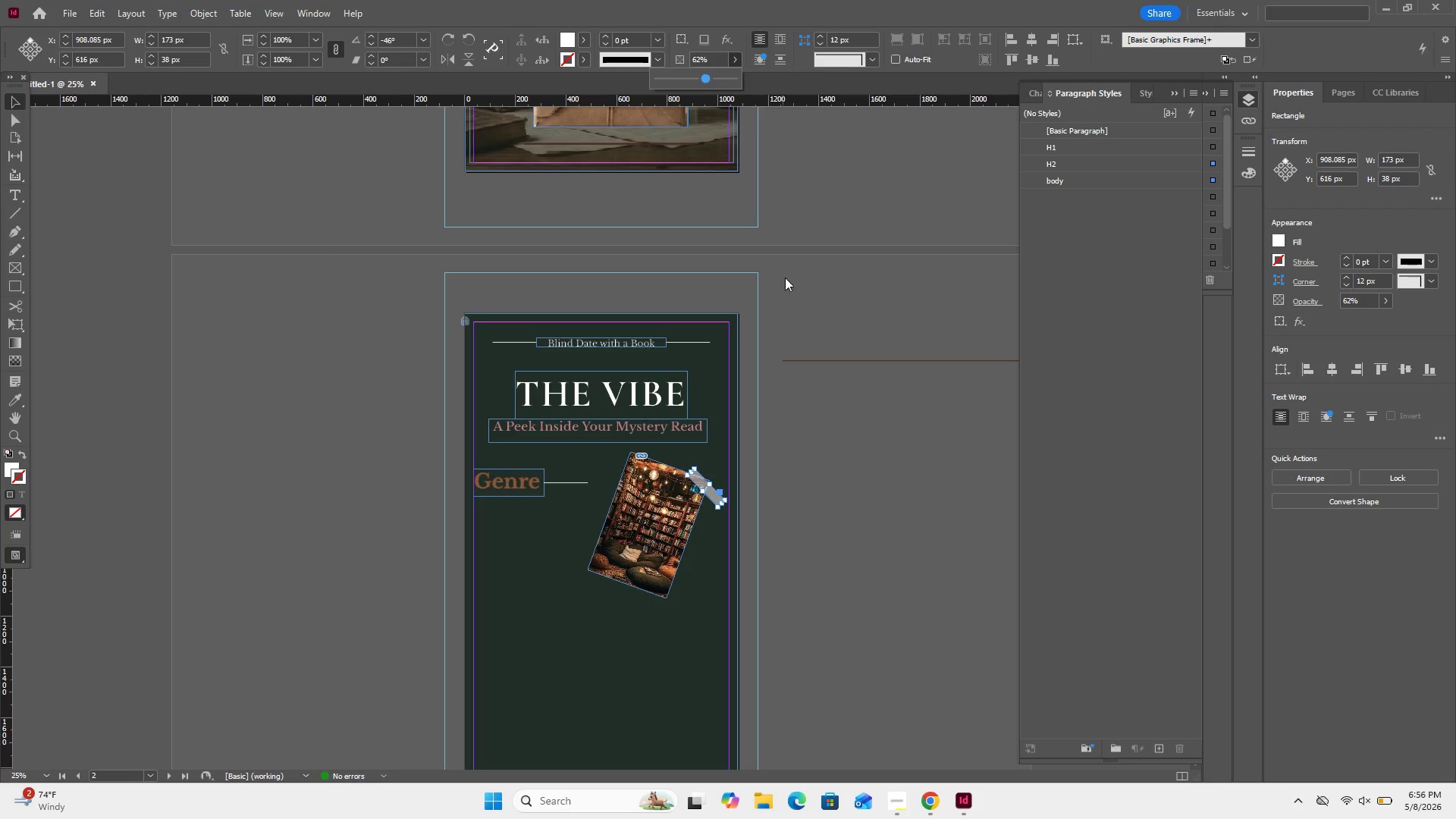 
left_click([792, 259])
 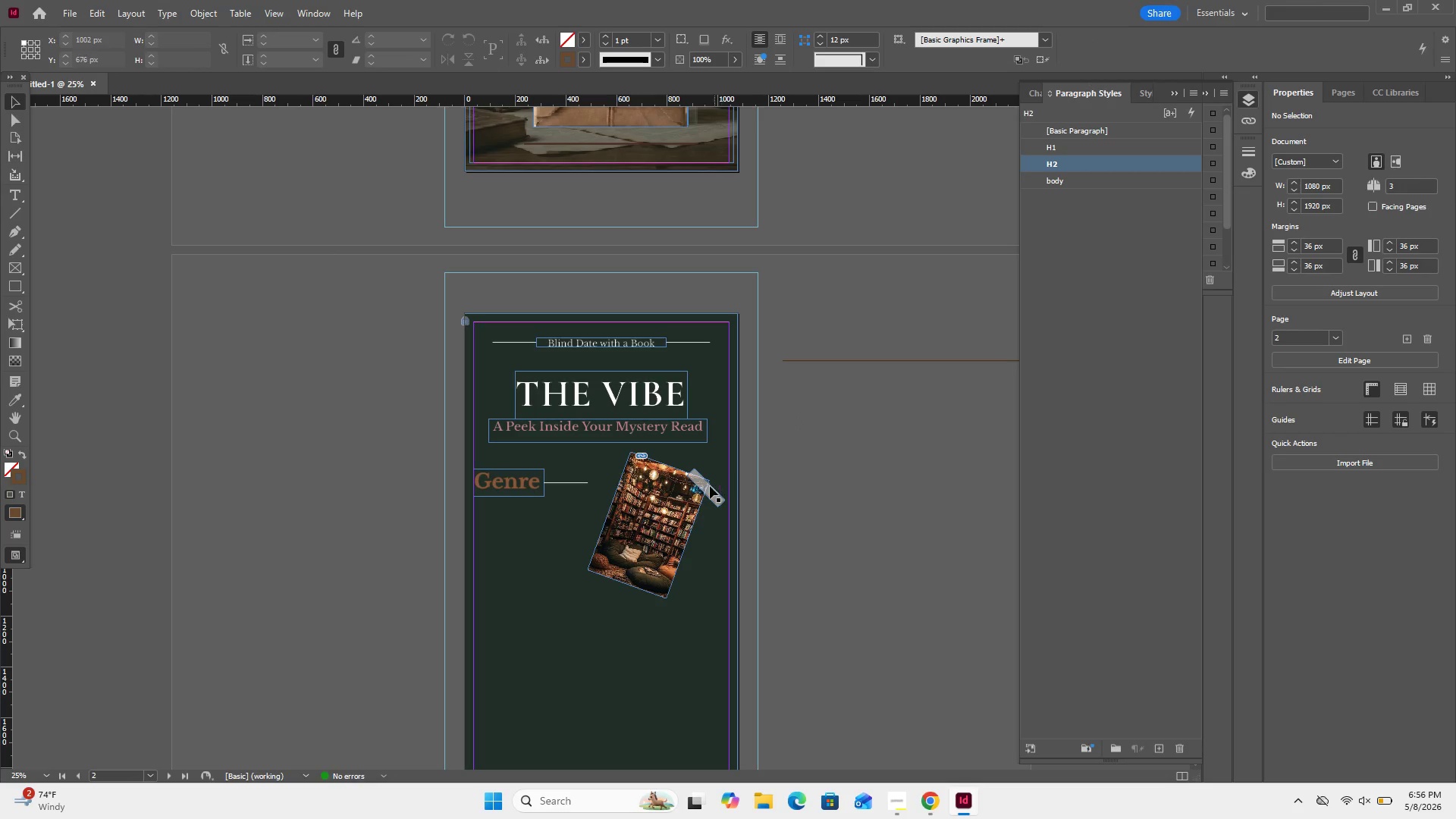 
left_click([709, 491])
 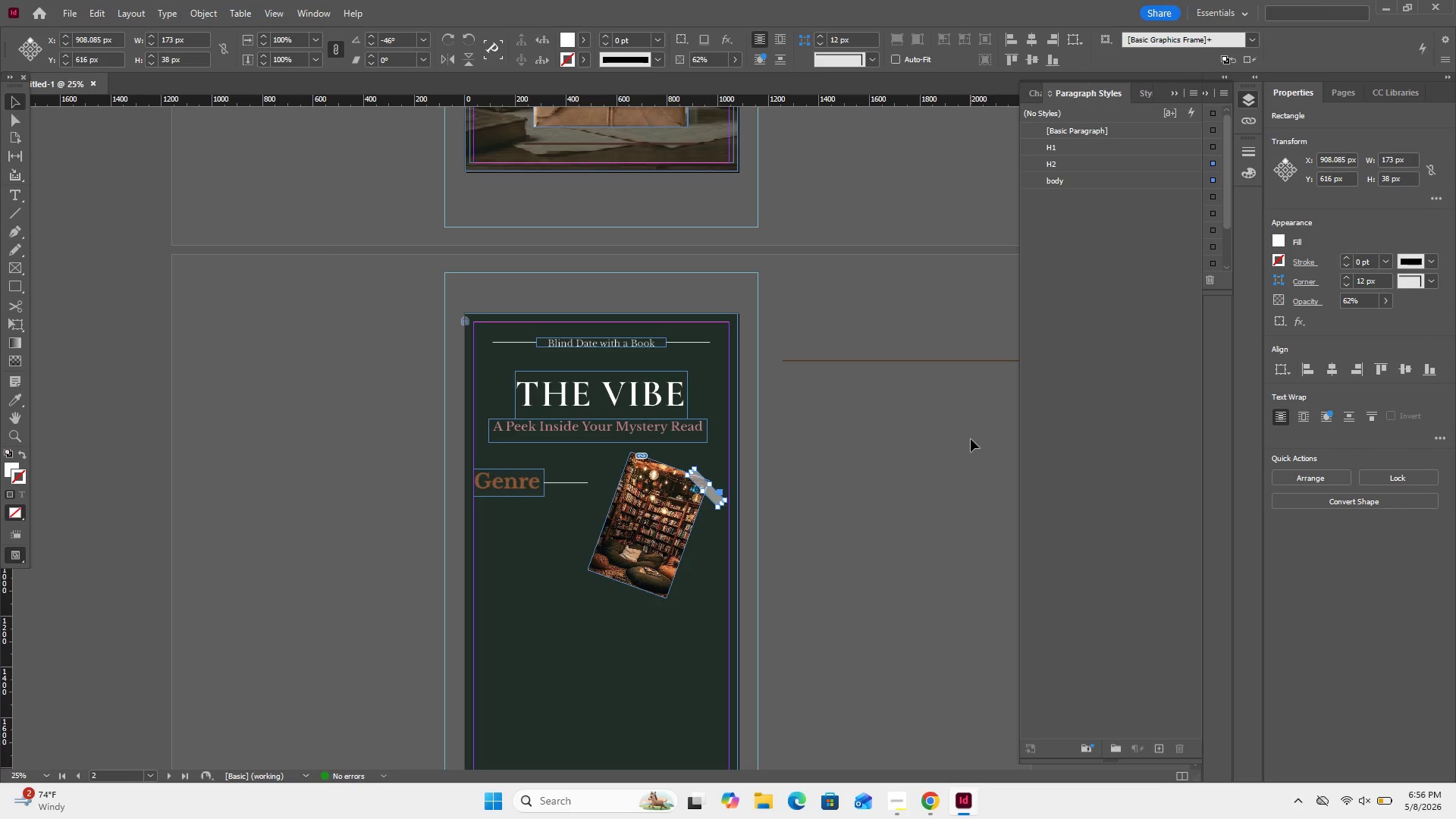 
key(ArrowUp)
 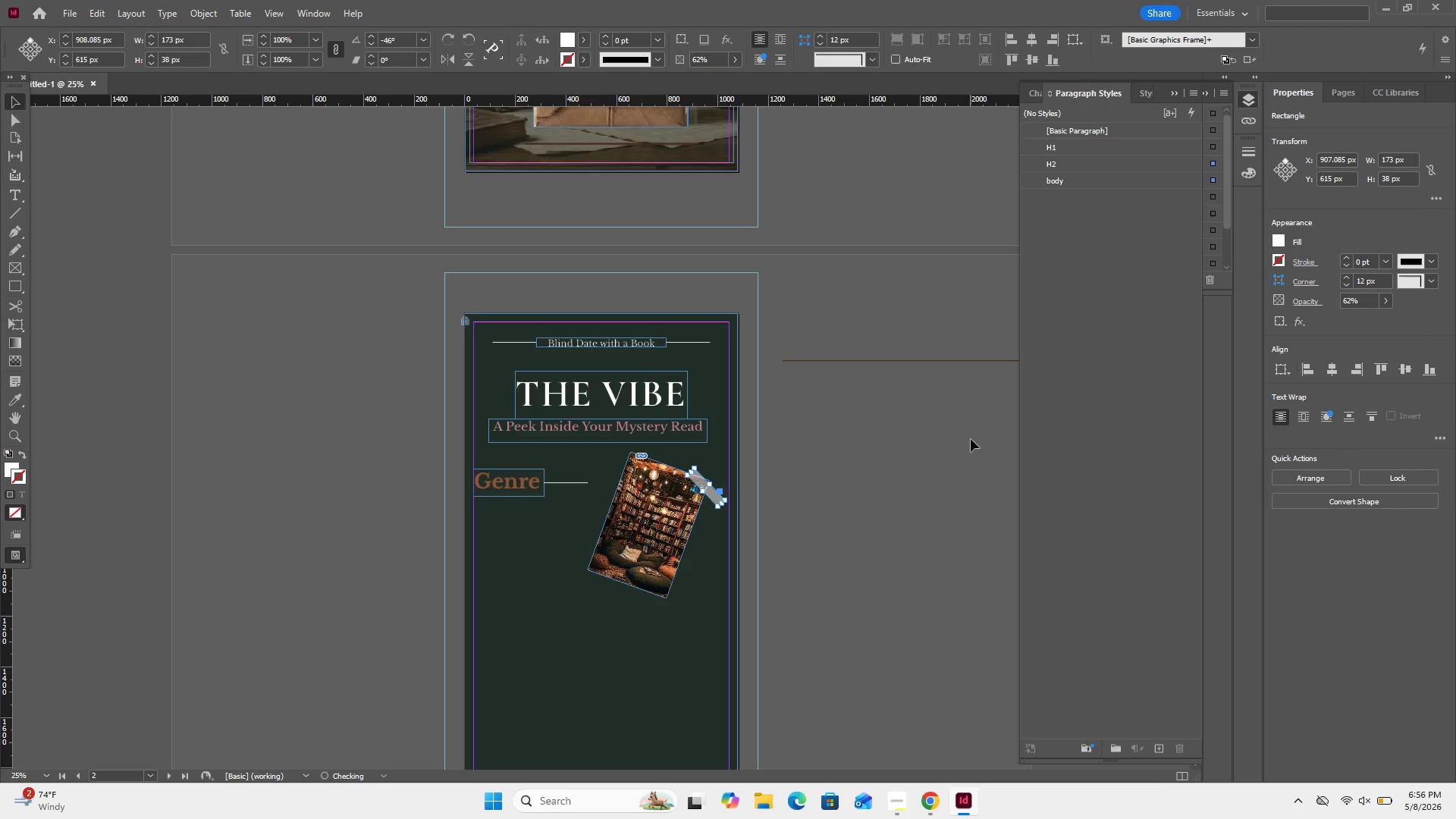 
key(ArrowLeft)
 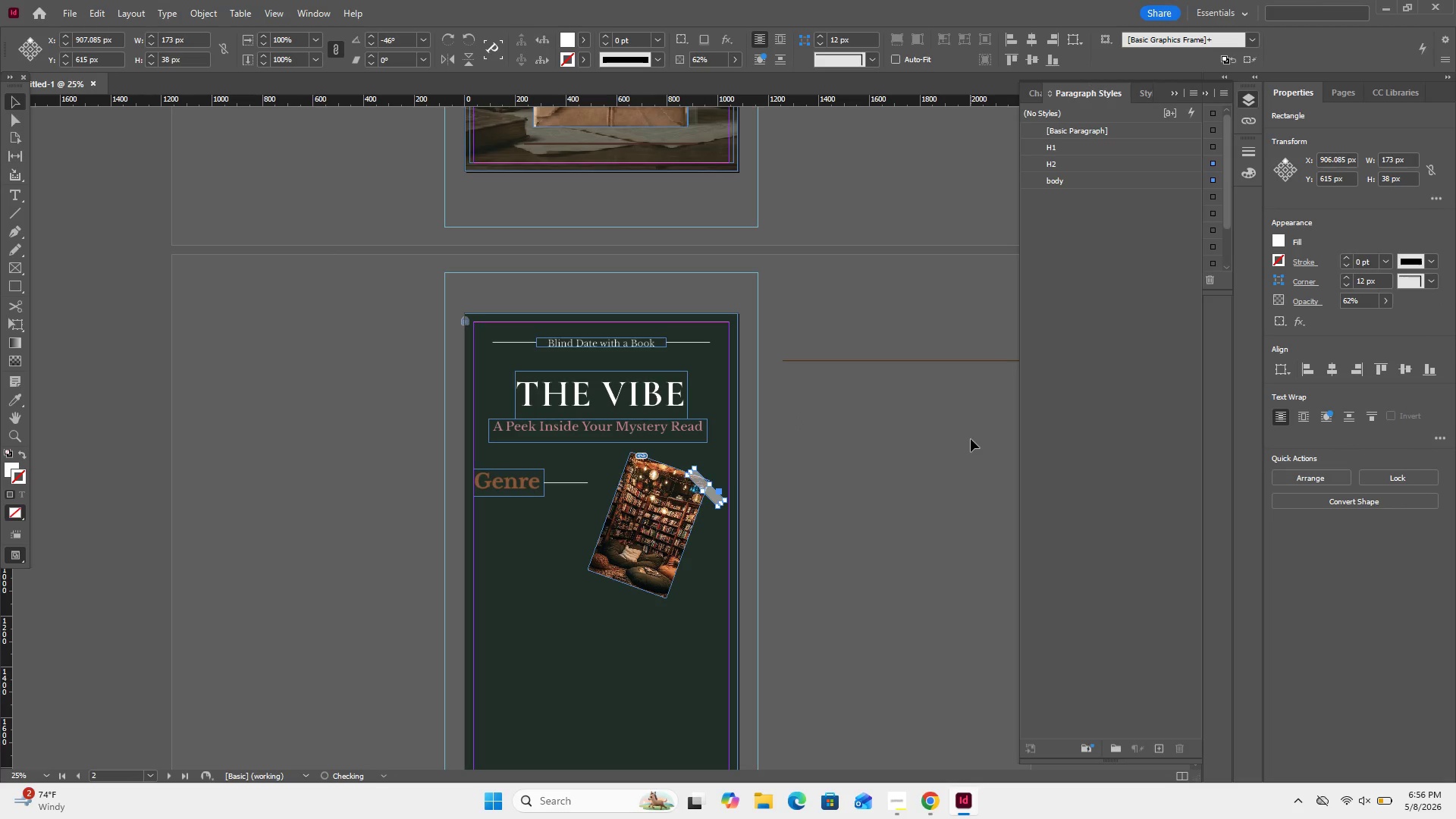 
key(ArrowLeft)
 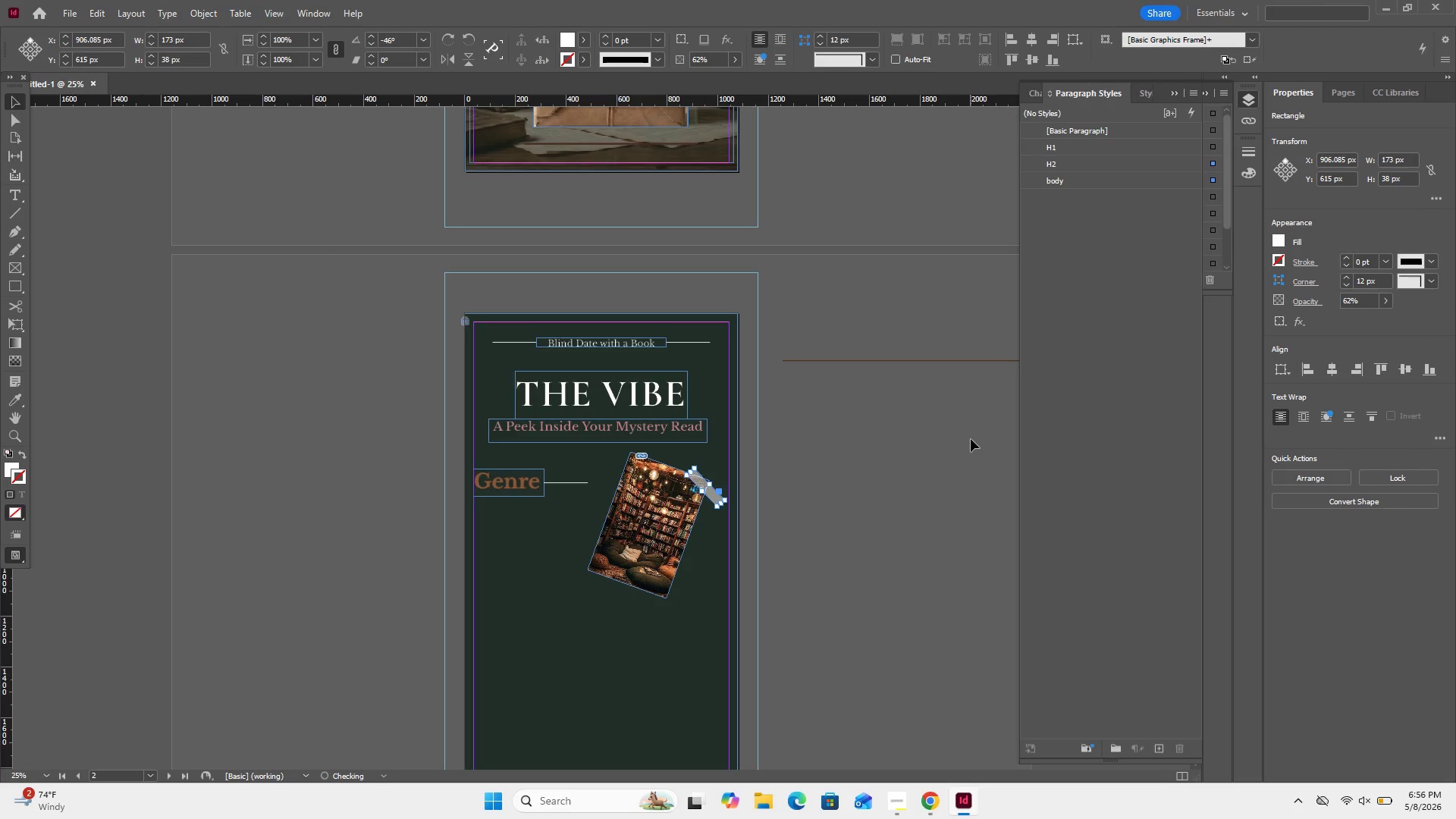 
key(ArrowLeft)
 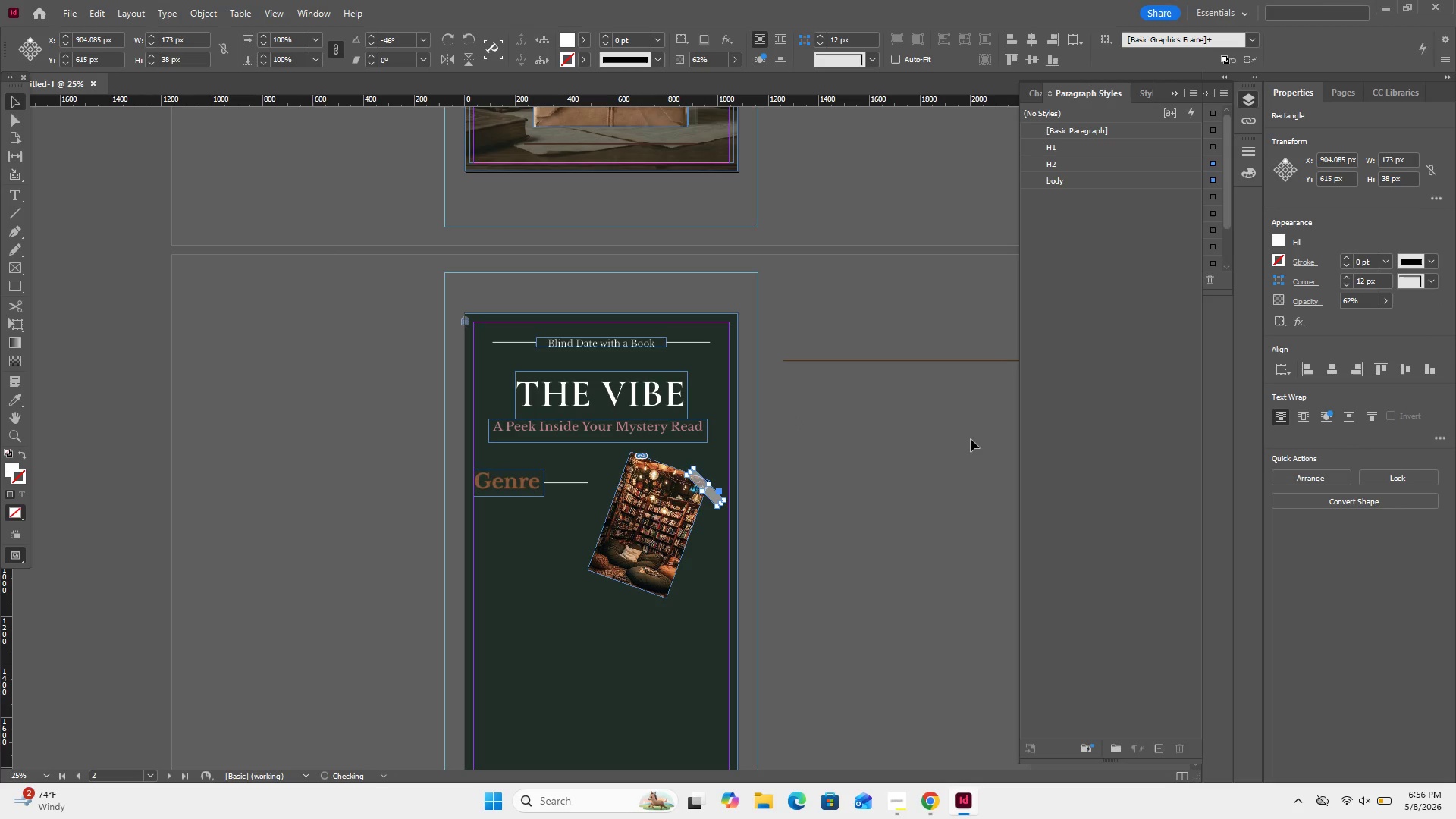 
key(ArrowLeft)
 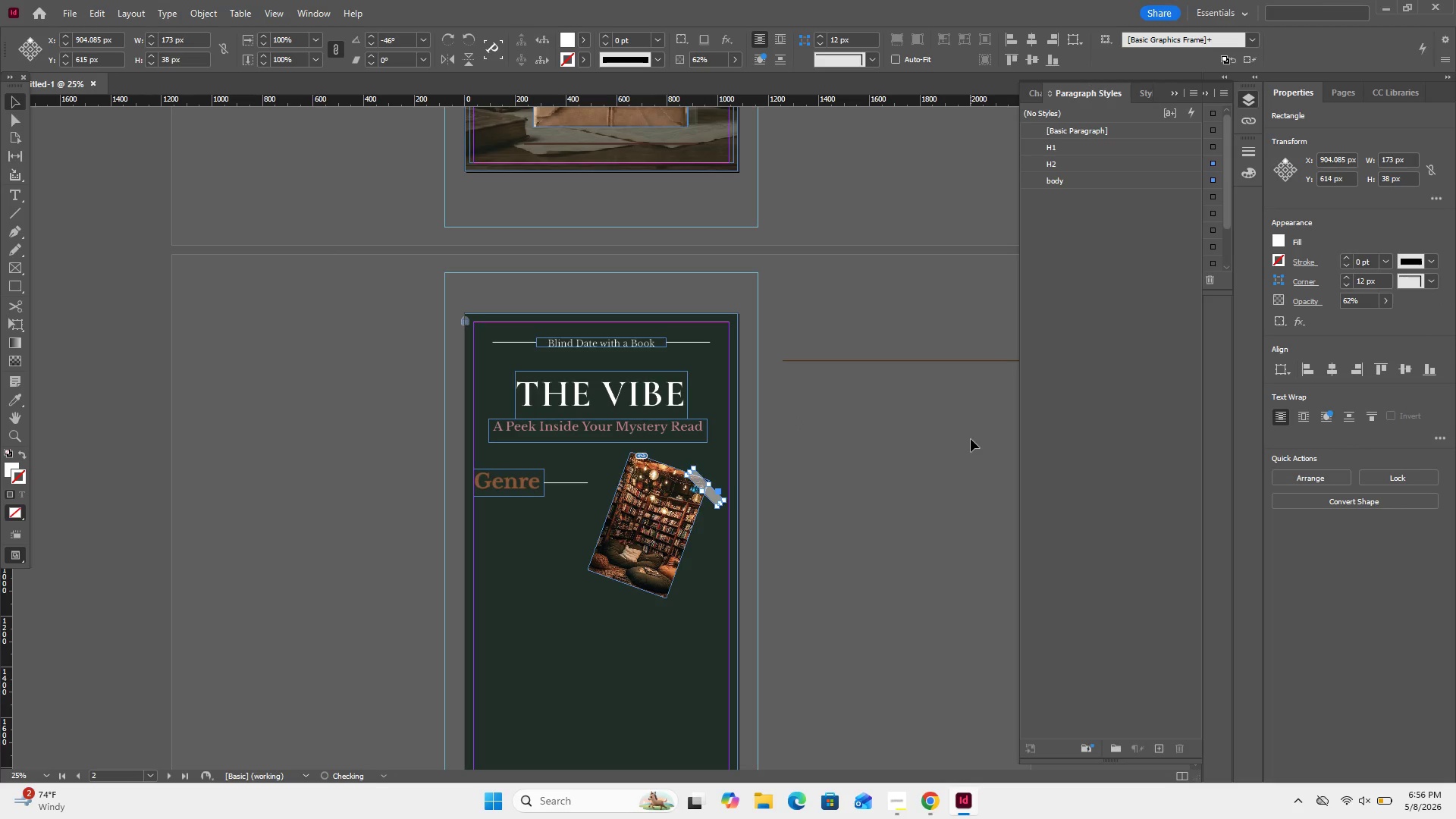 
key(ArrowUp)
 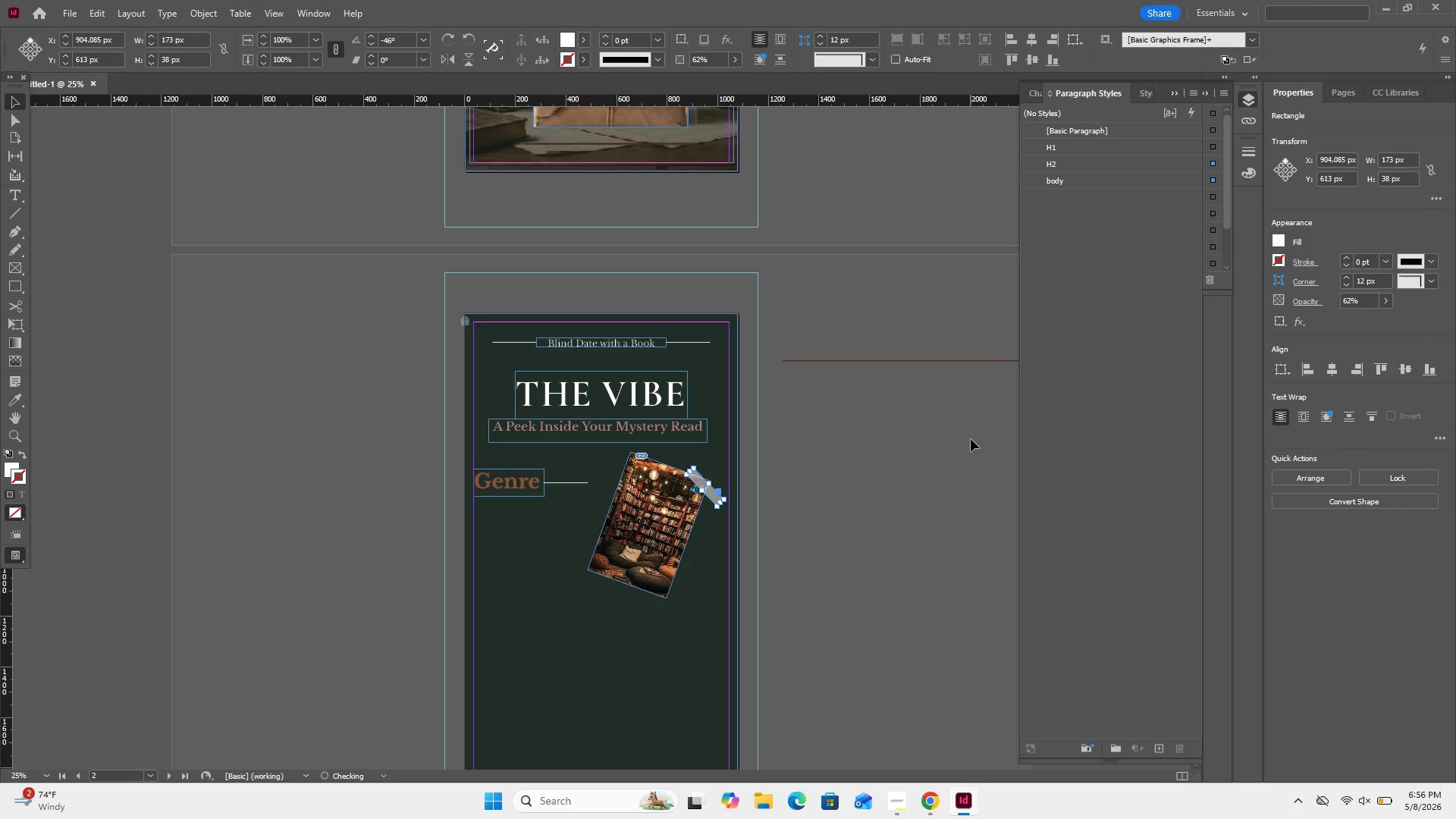 
key(ArrowUp)
 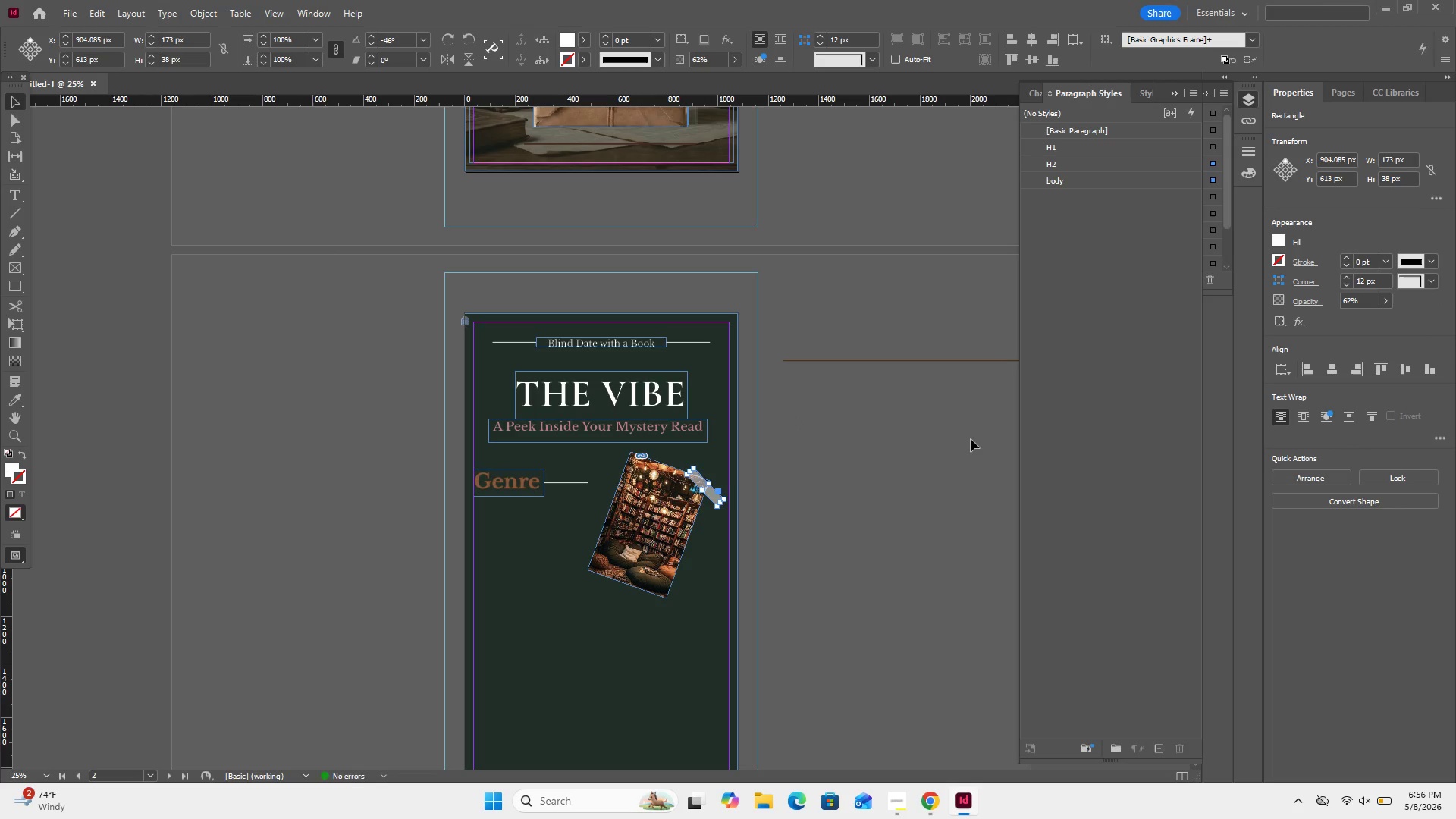 
key(ArrowRight)
 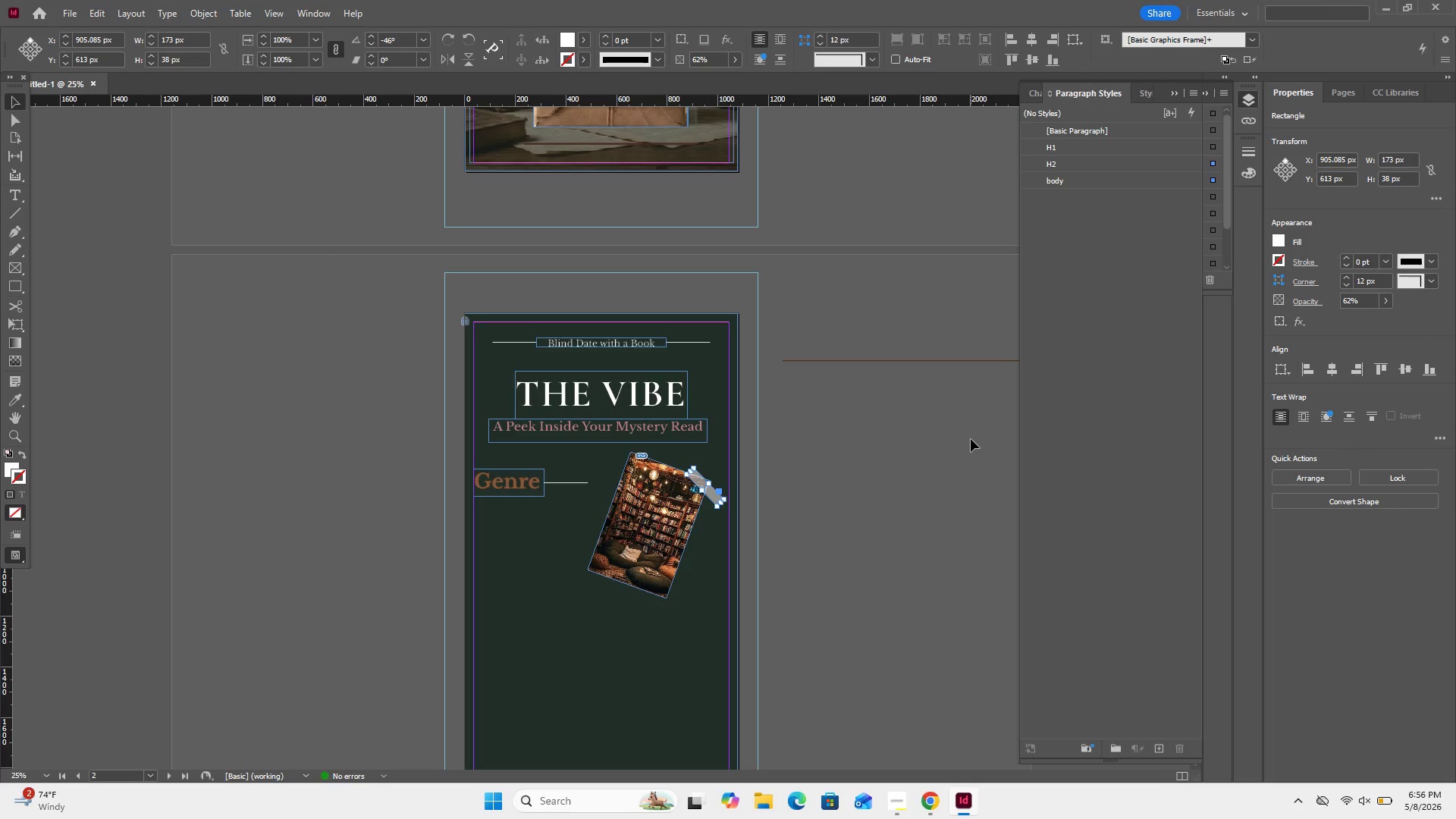 
key(ArrowUp)
 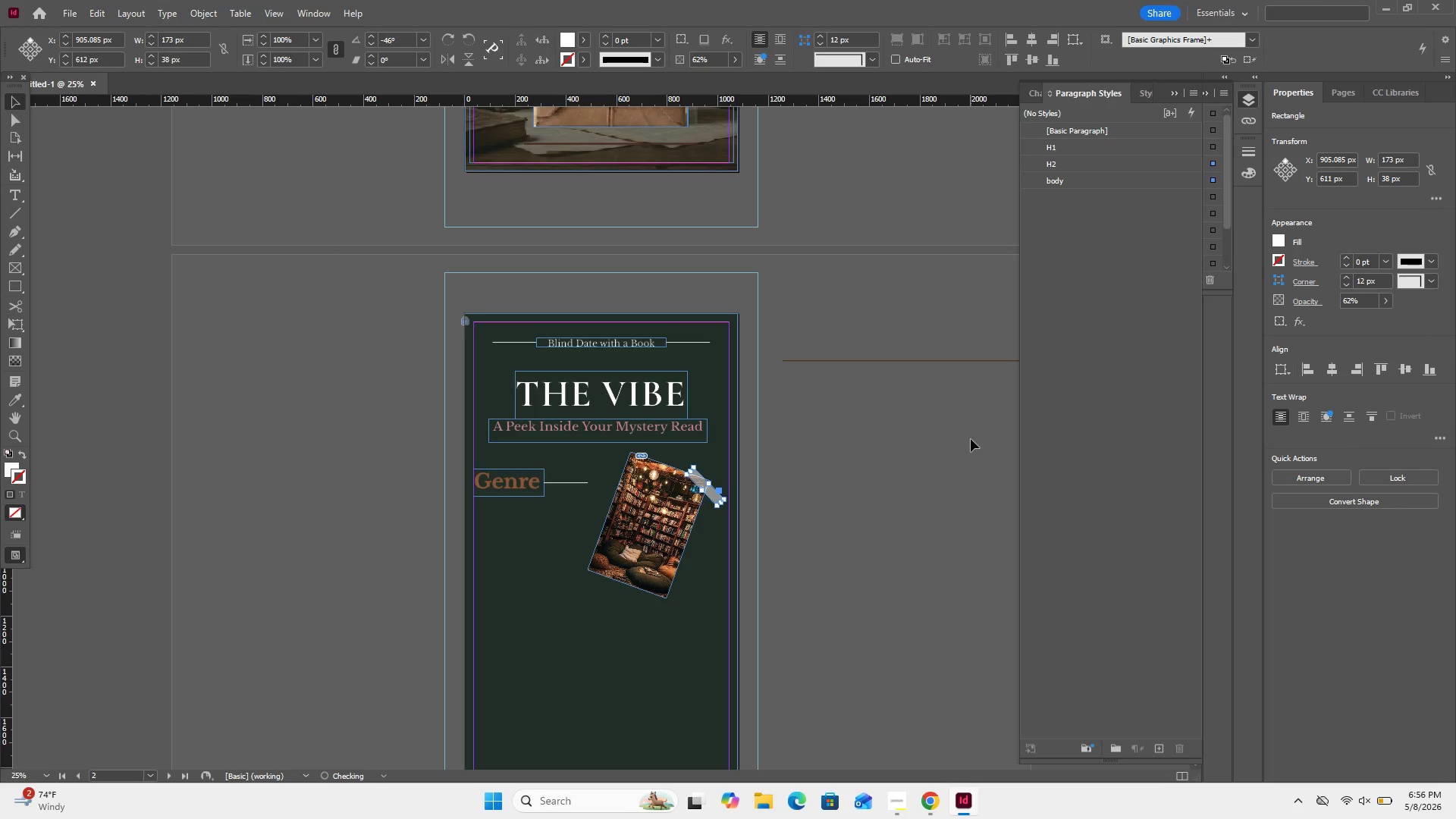 
key(ArrowUp)
 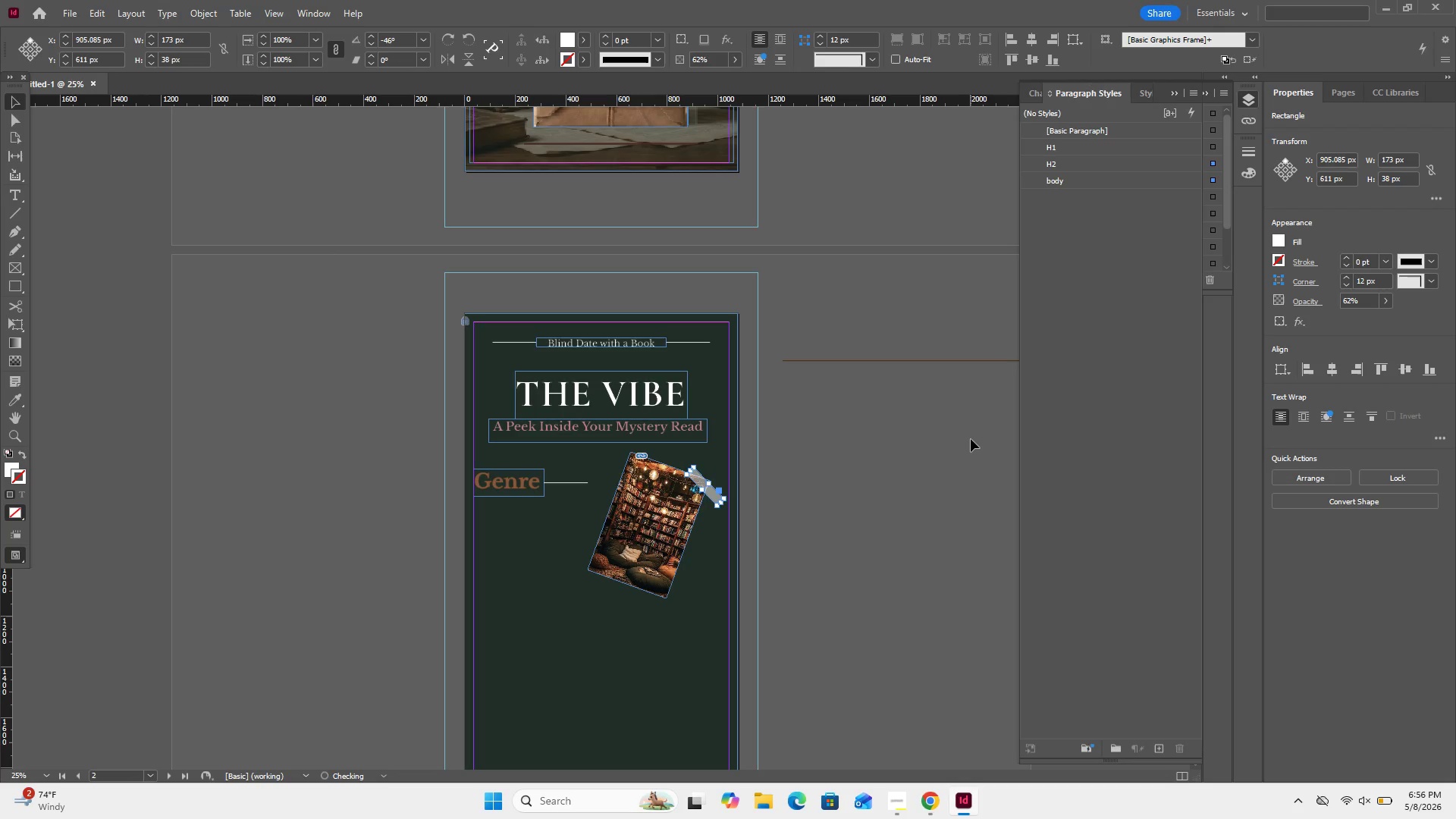 
key(ArrowLeft)
 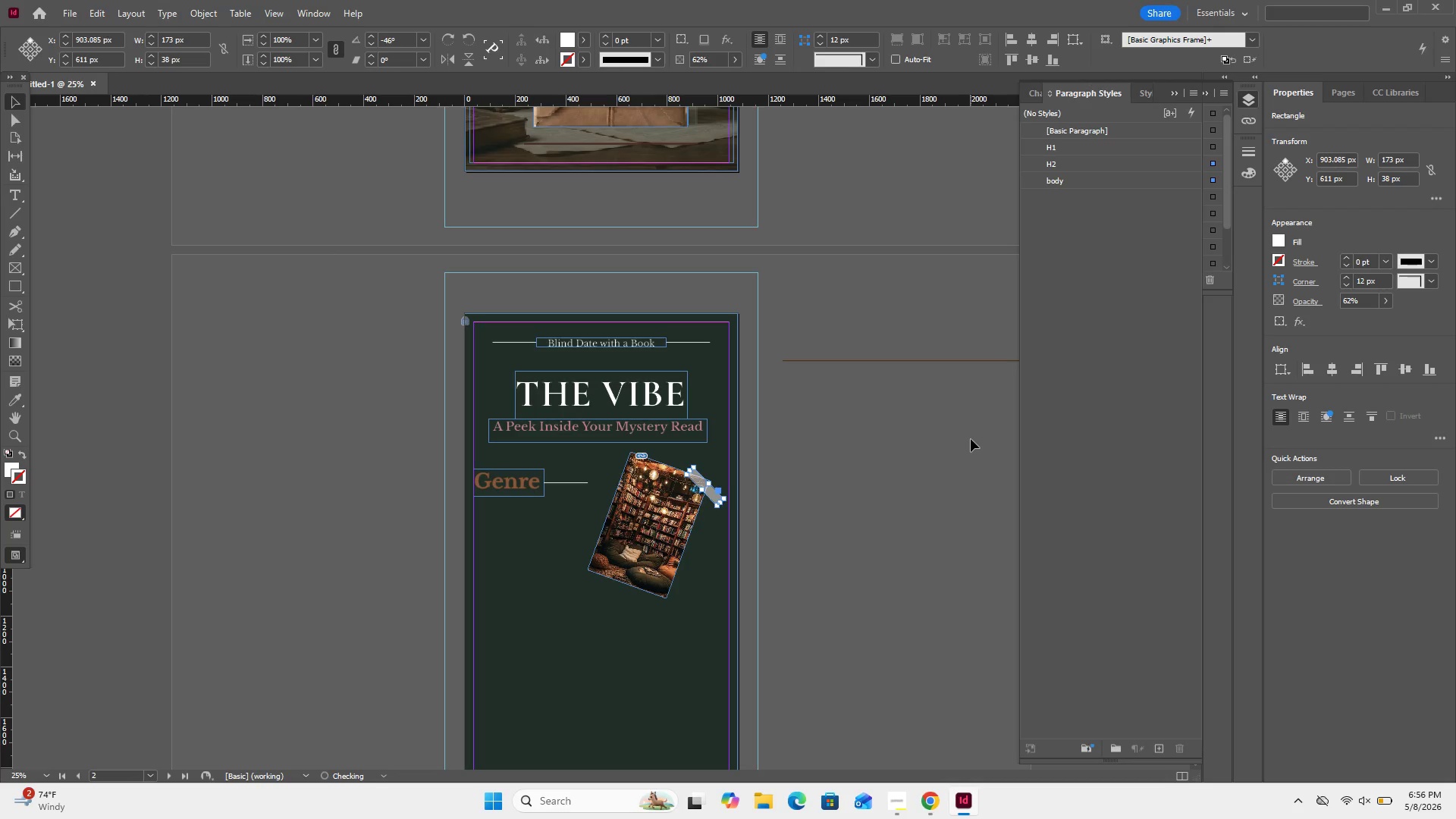 
key(ArrowLeft)
 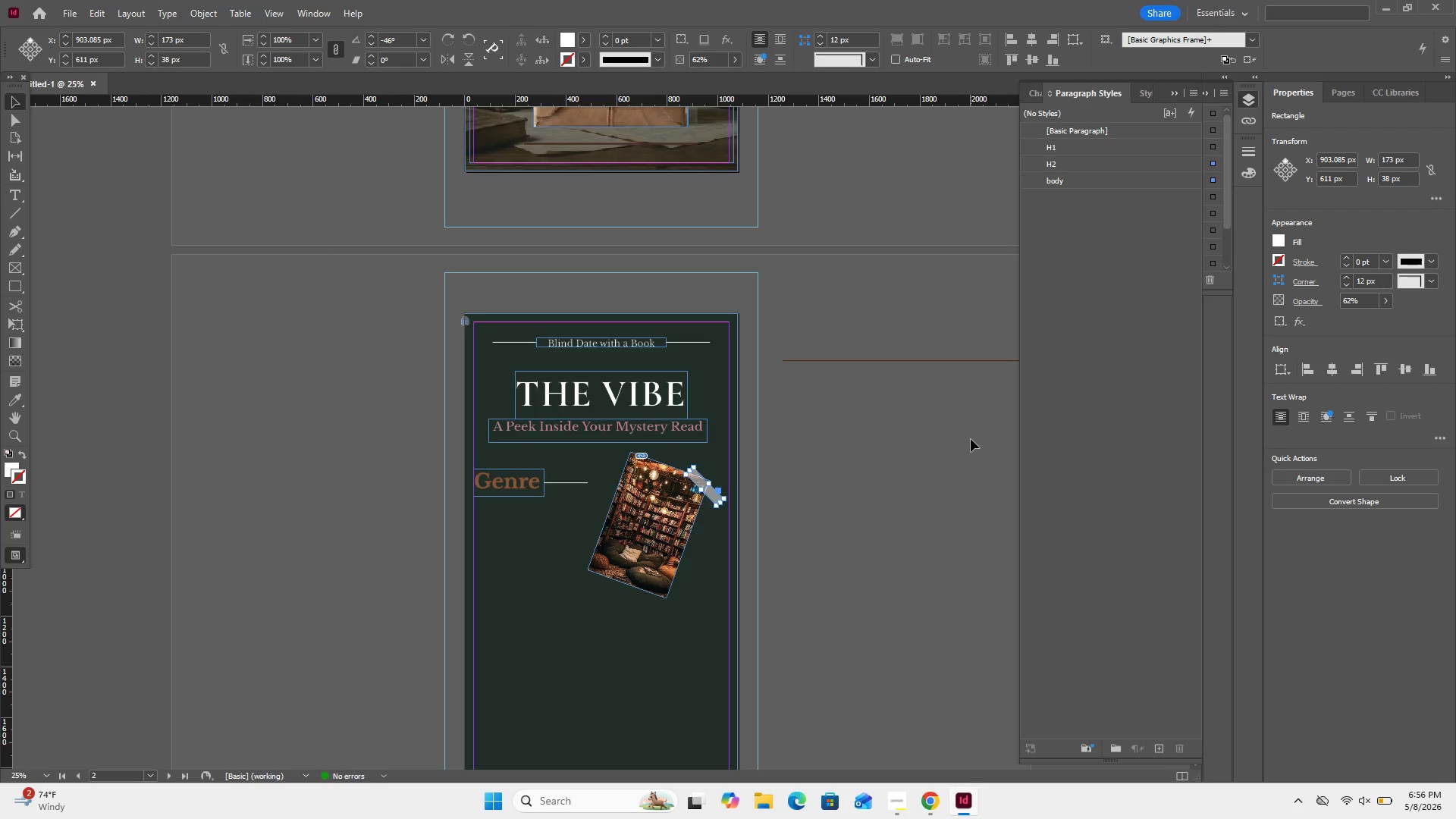 
key(ArrowUp)
 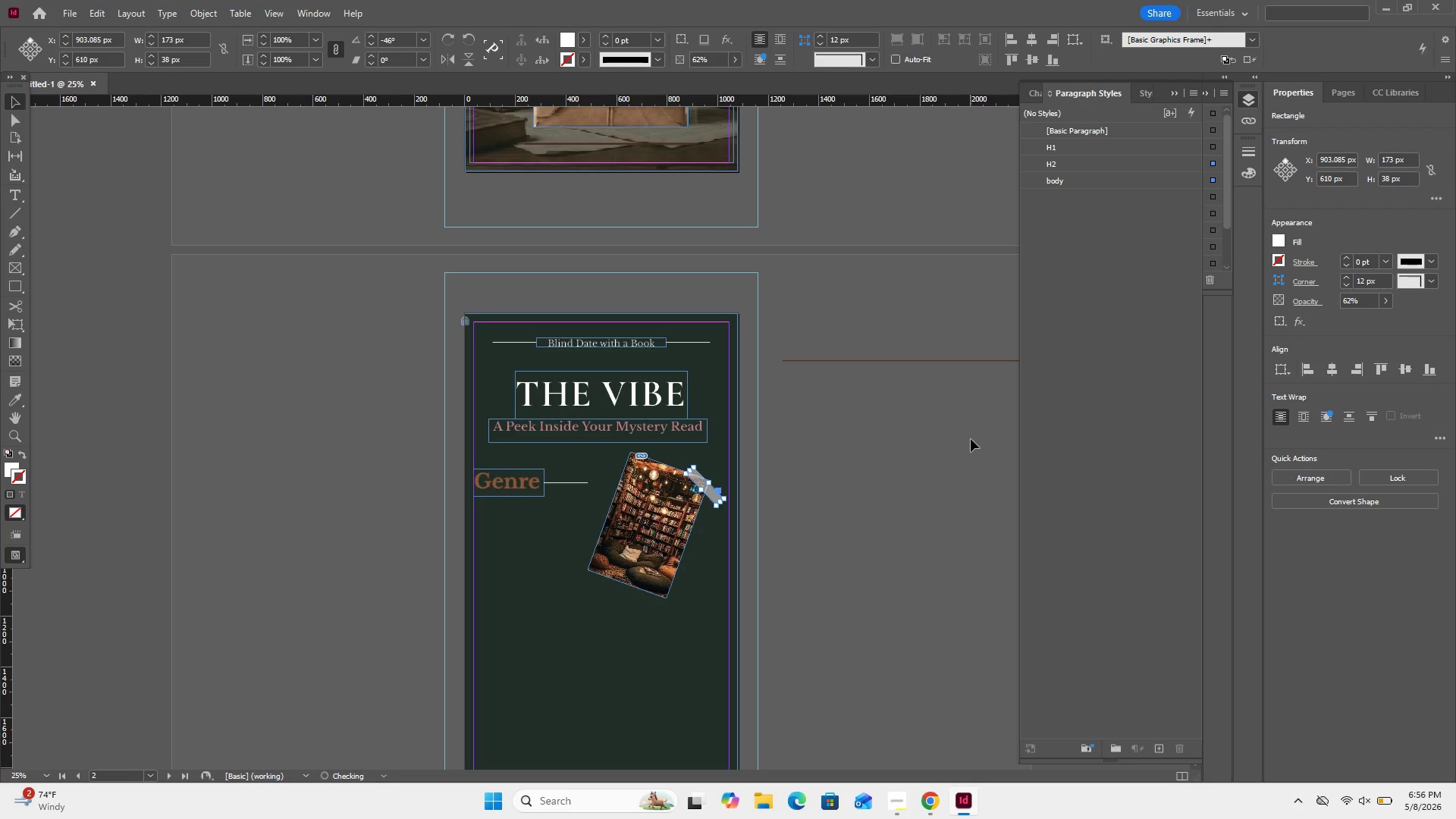 
key(ArrowUp)
 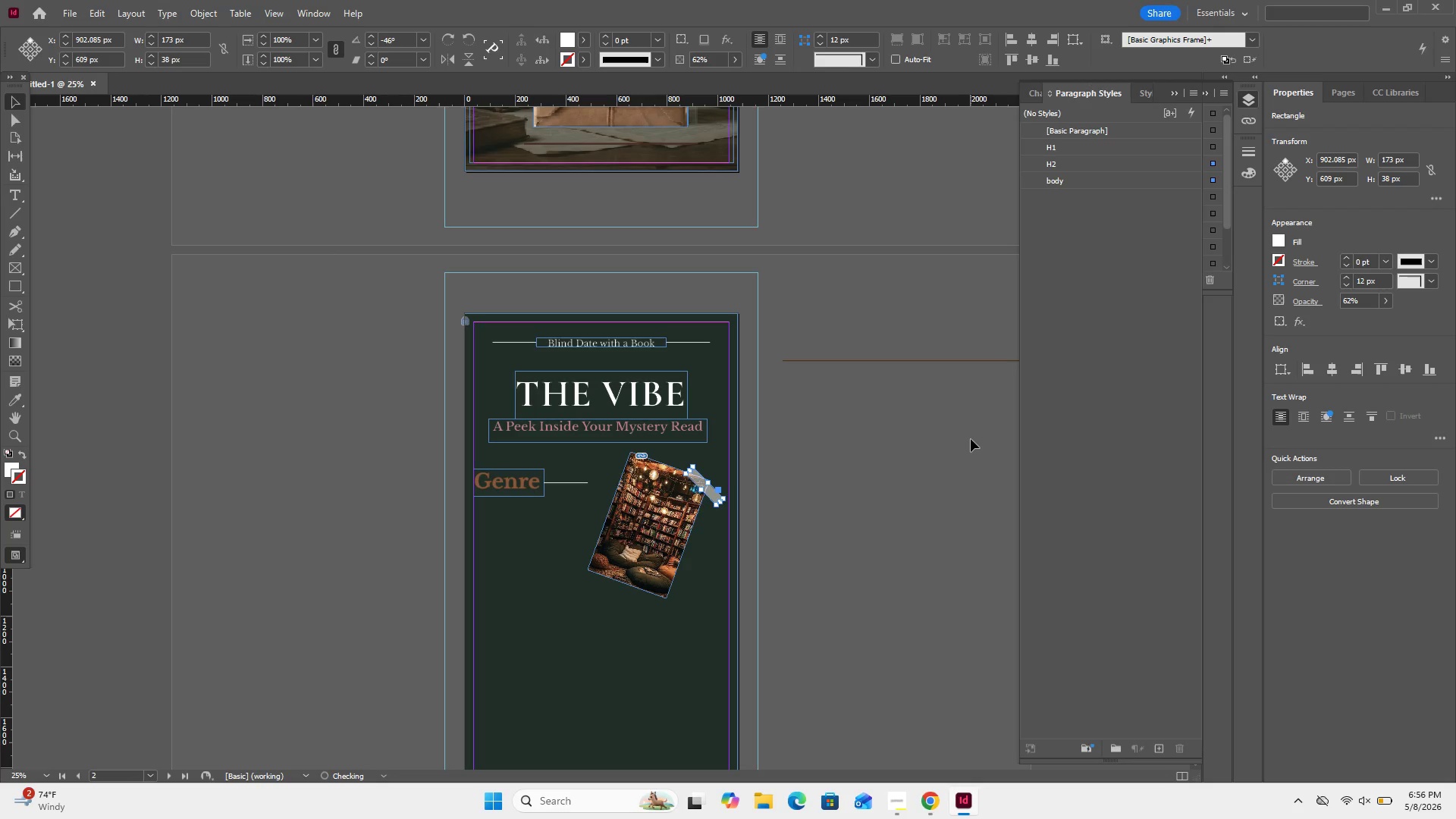 
key(ArrowLeft)
 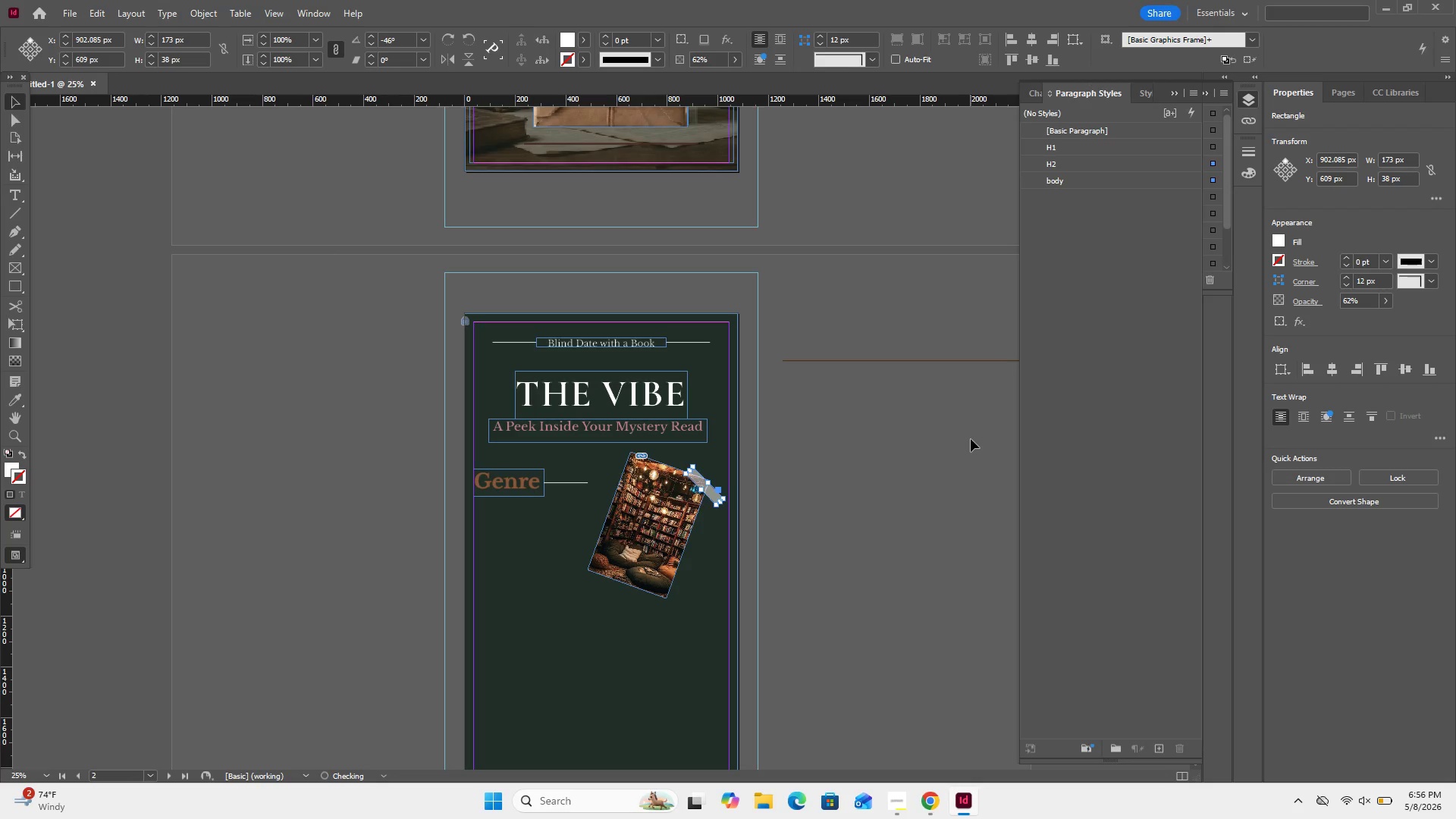 
key(ArrowUp)
 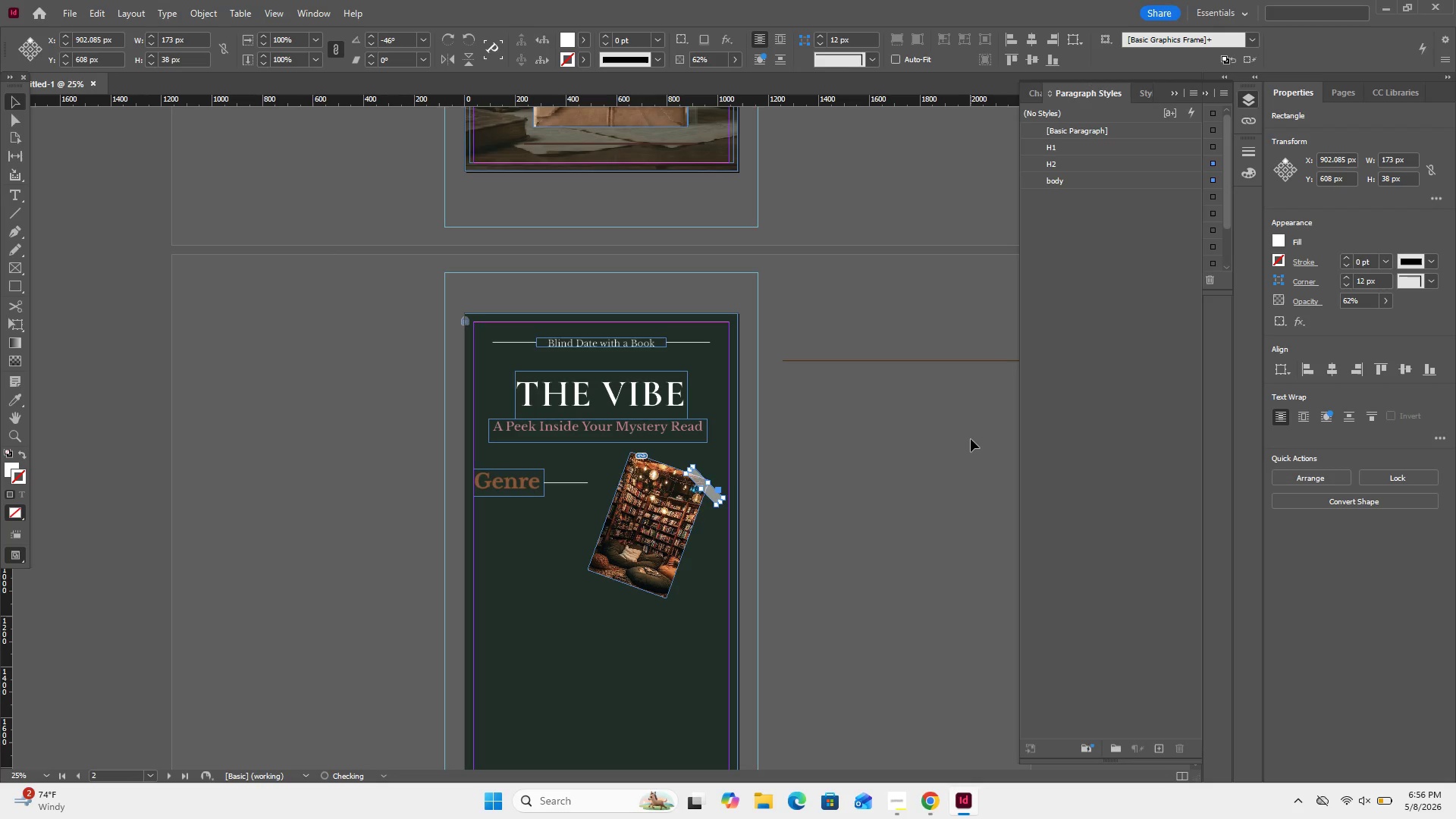 
key(ArrowUp)
 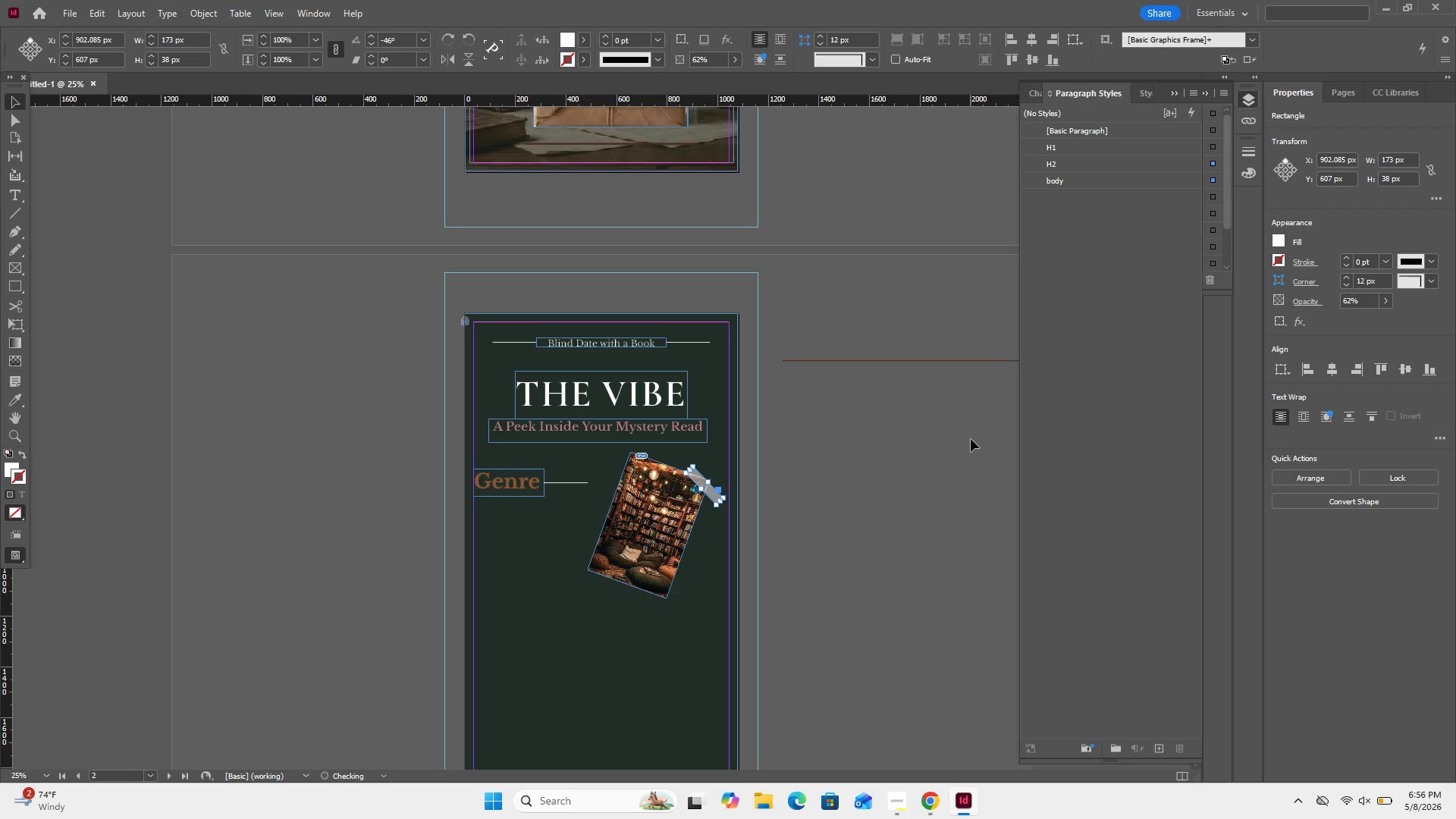 
key(ArrowUp)
 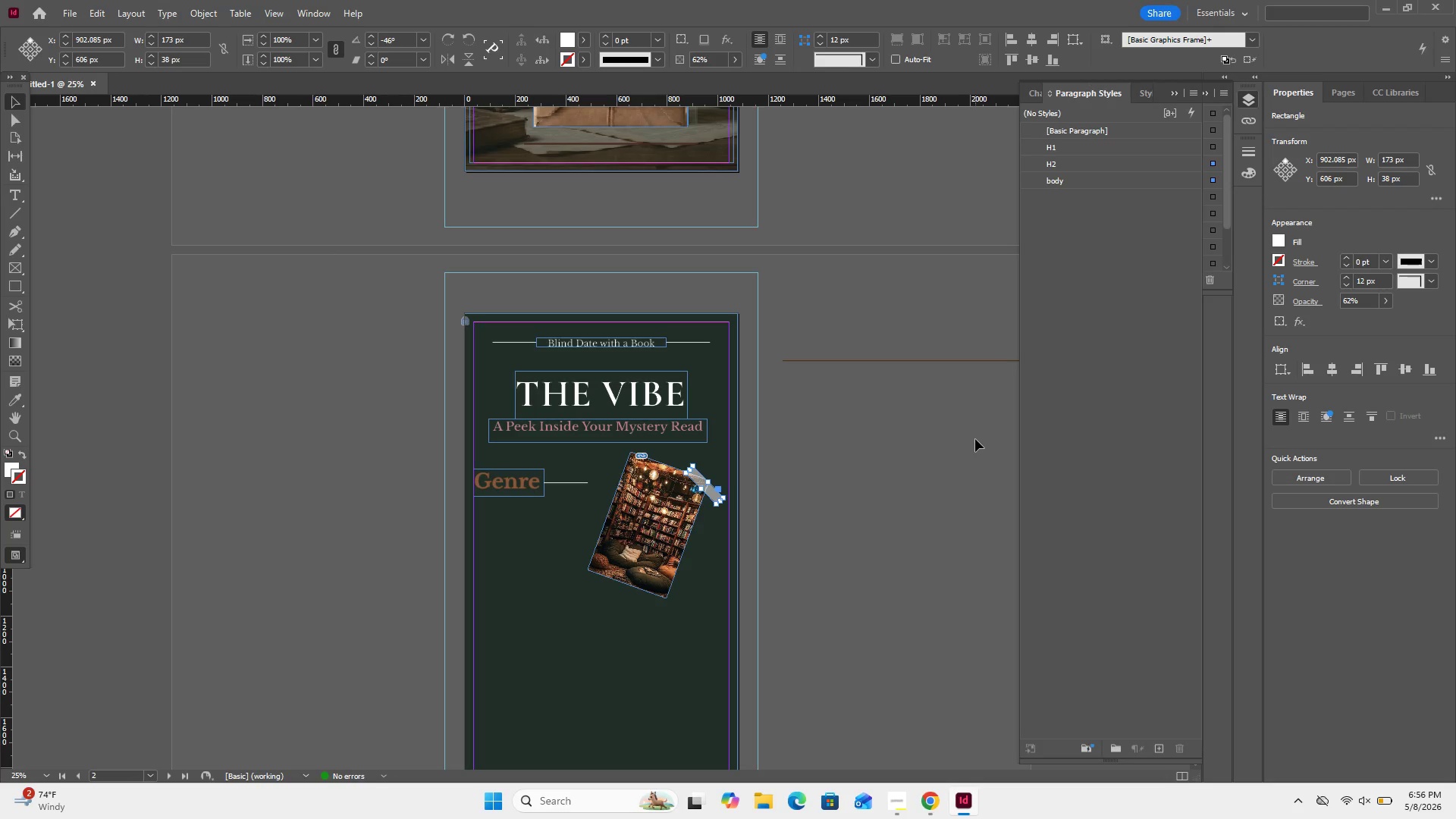 
left_click([888, 472])
 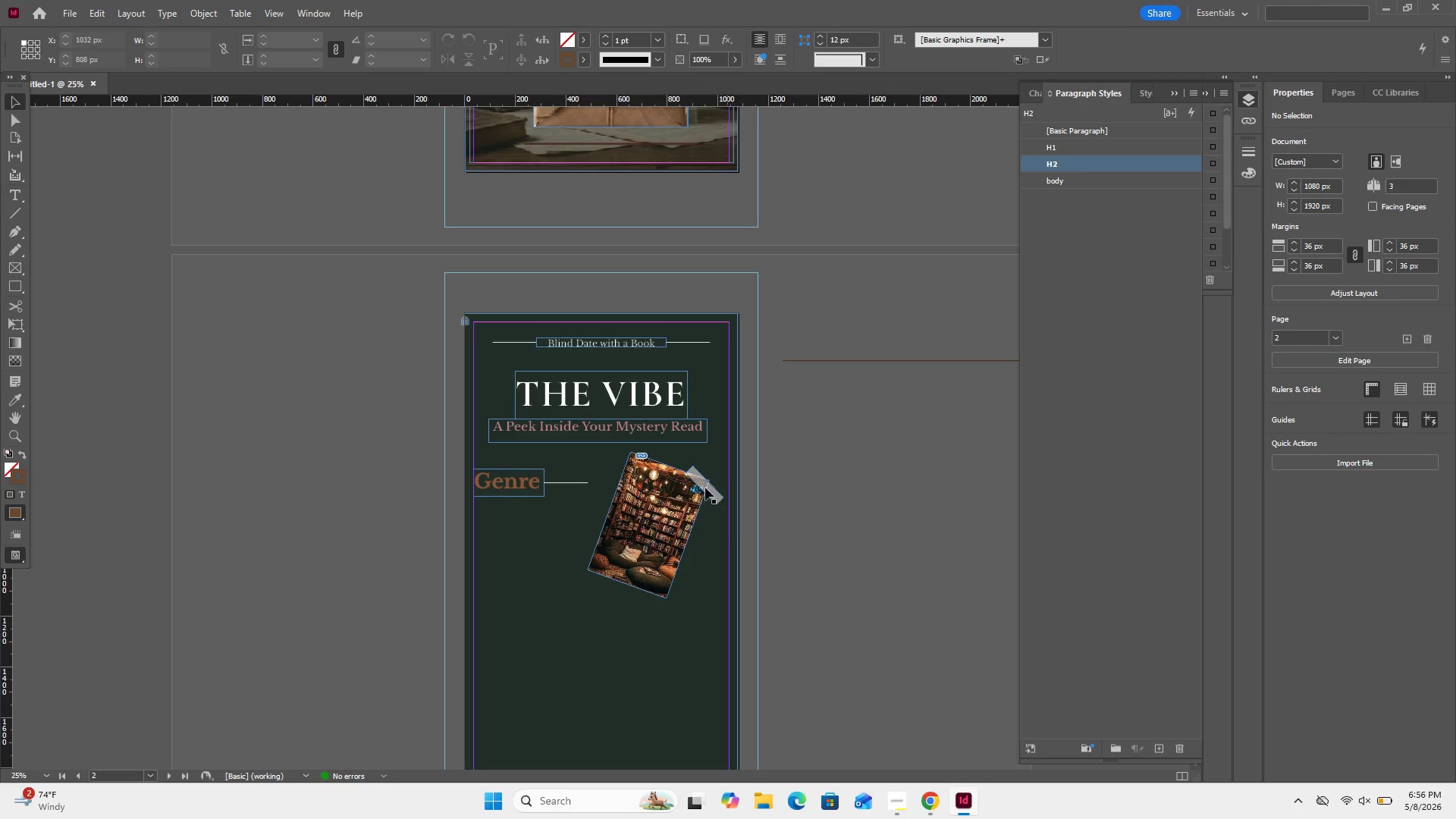 
left_click([711, 484])
 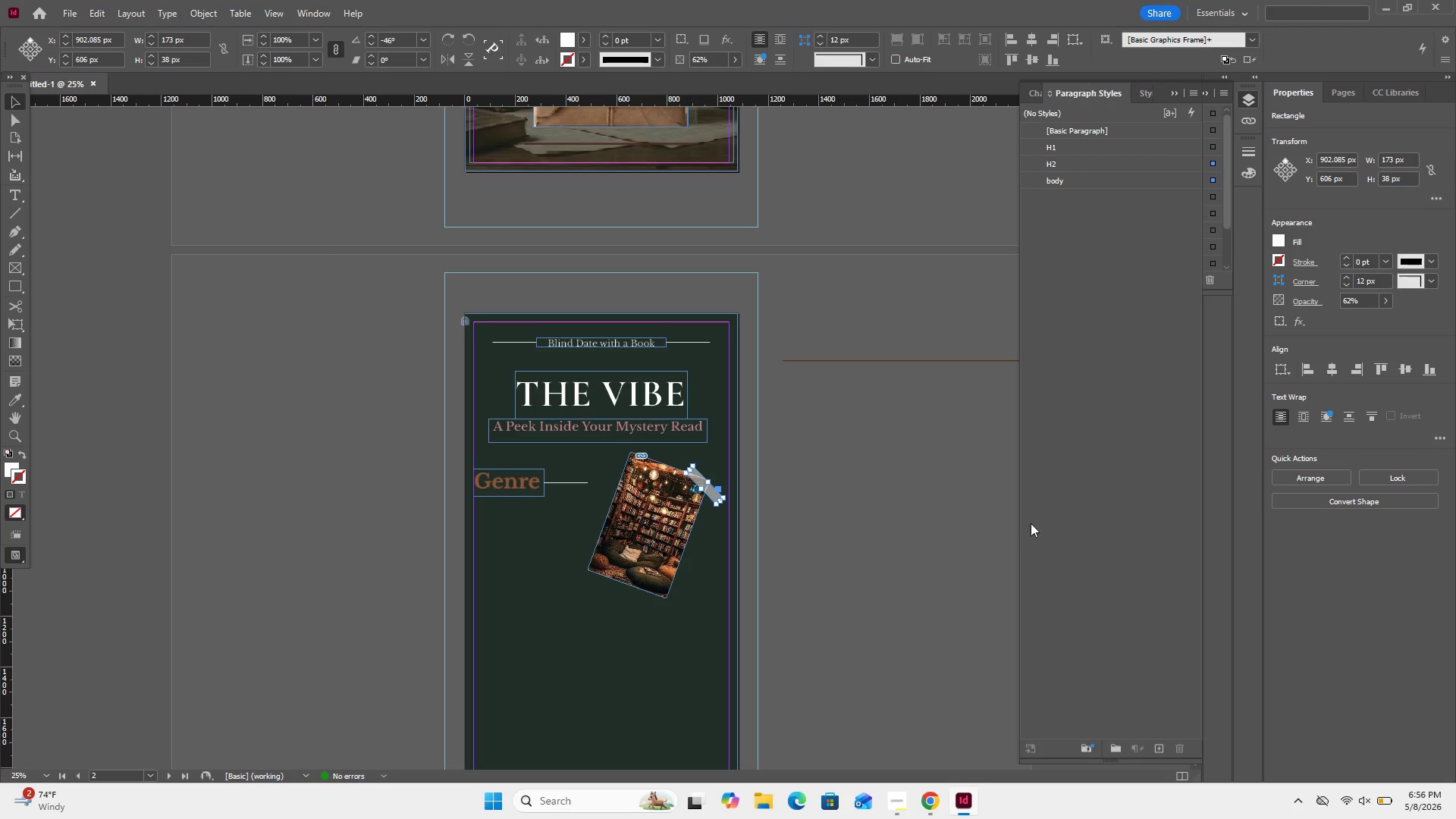 
key(Control+C)
 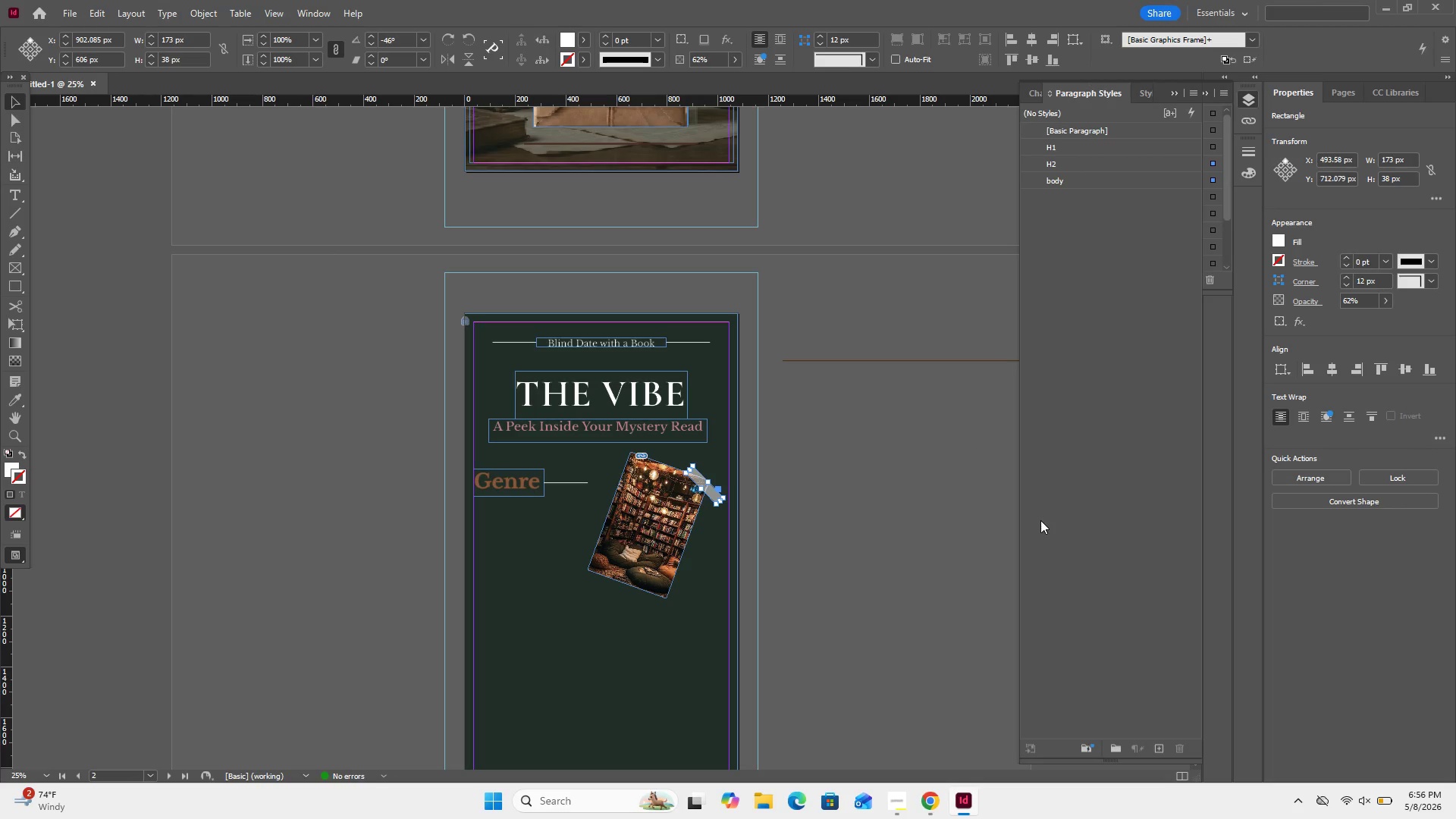 
key(Control+V)
 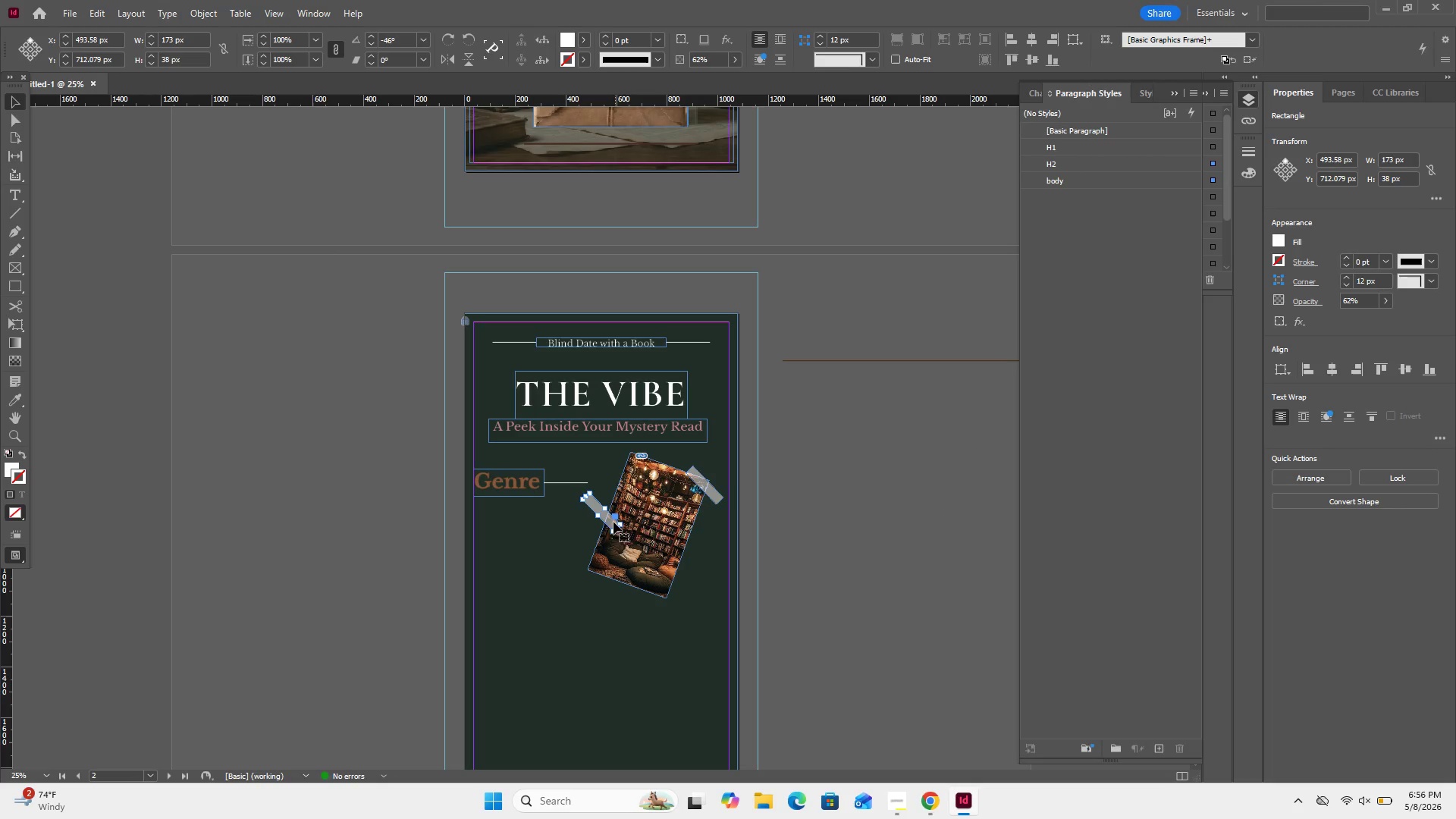 
left_click_drag(start_coordinate=[611, 522], to_coordinate=[602, 578])
 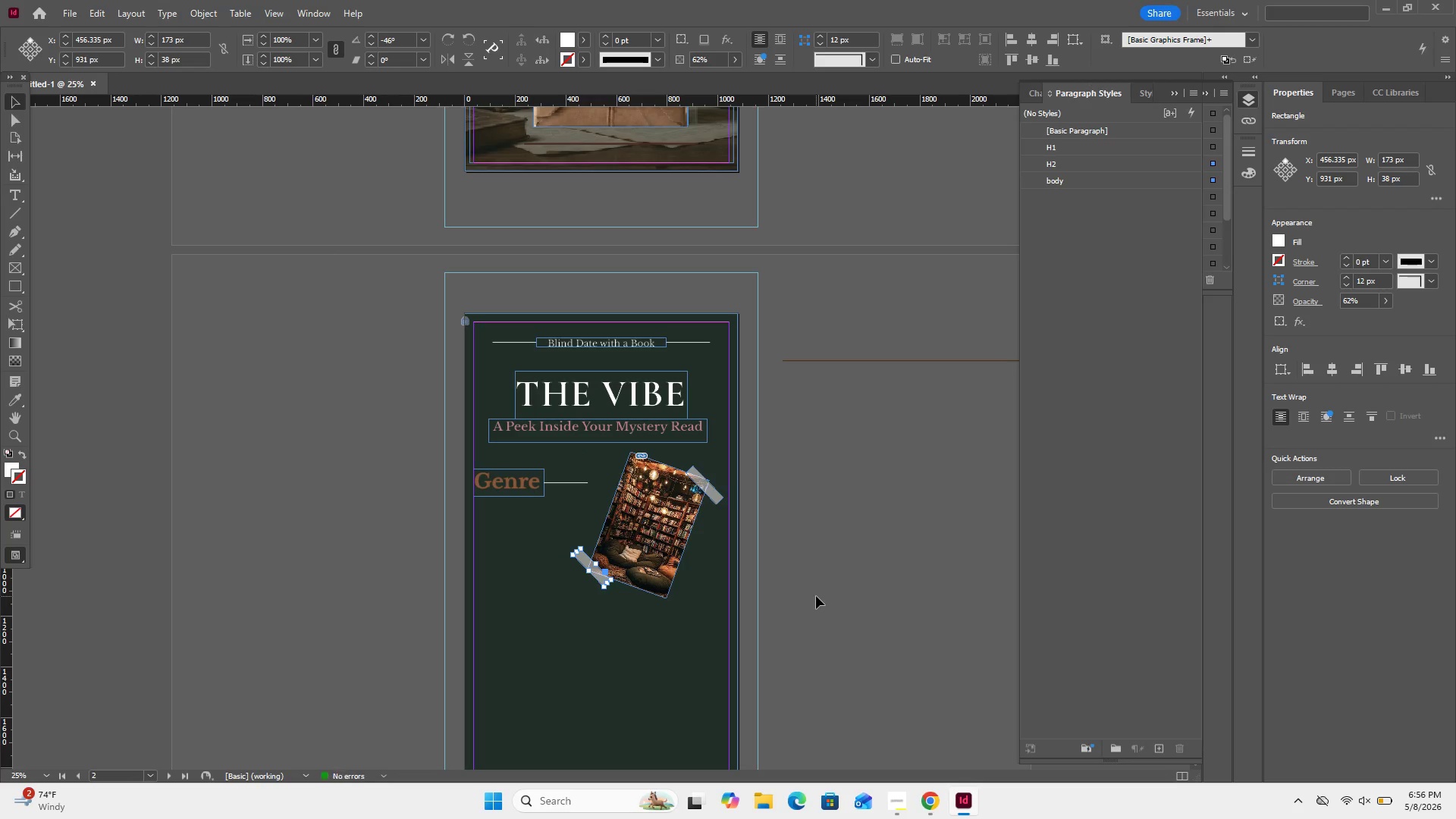 
left_click([816, 596])
 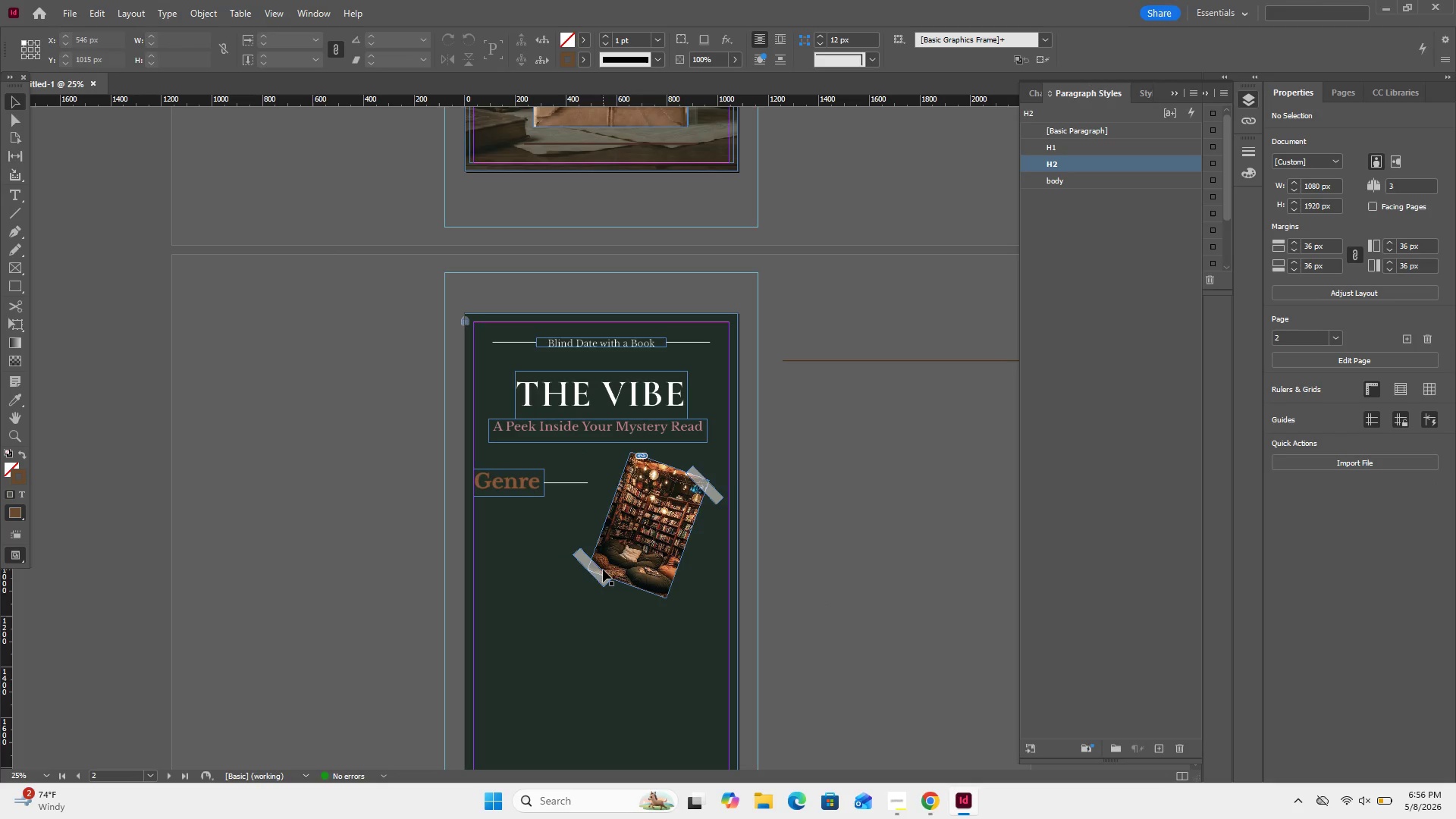 
left_click([594, 573])
 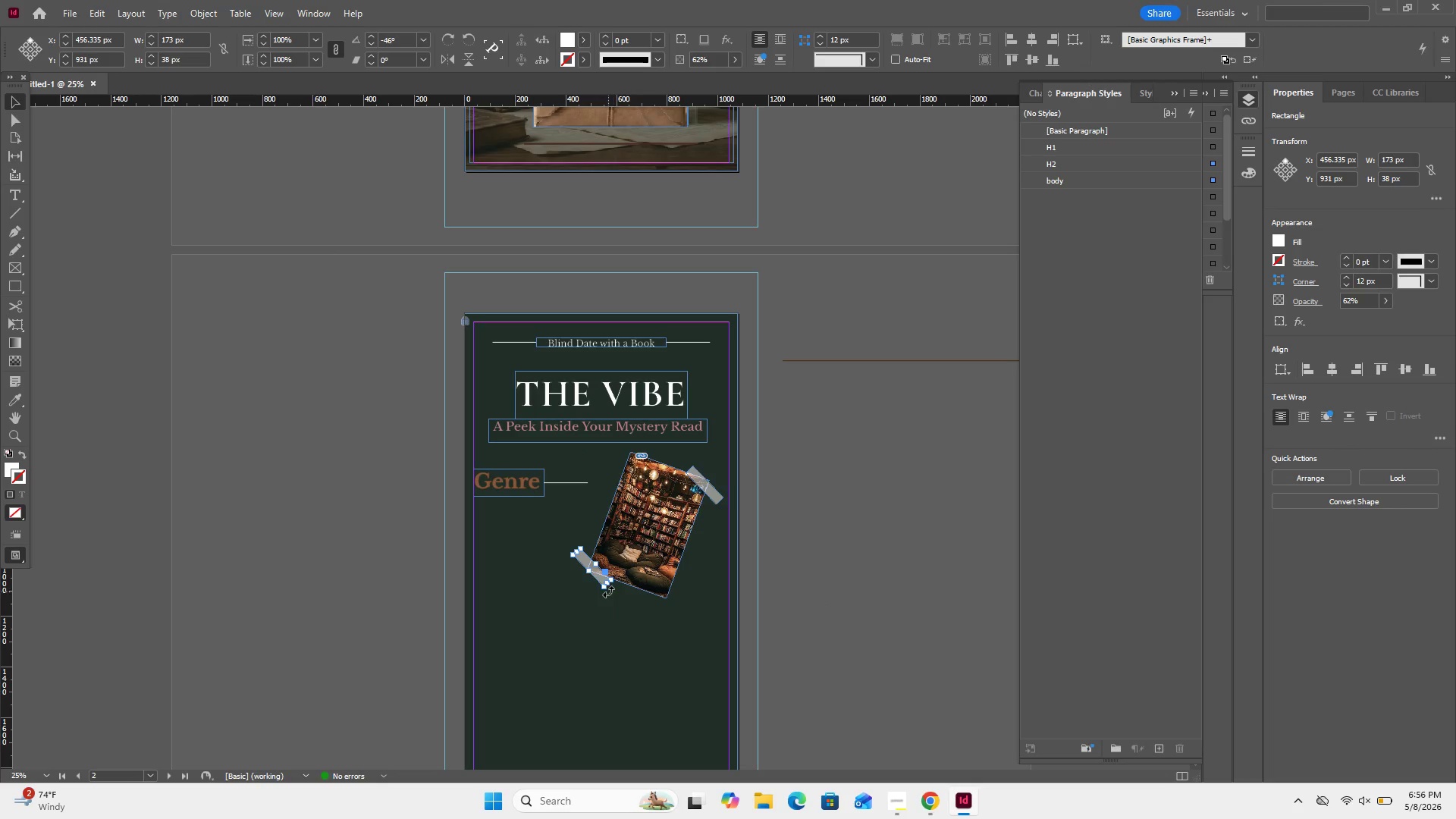 
left_click_drag(start_coordinate=[607, 592], to_coordinate=[602, 594])
 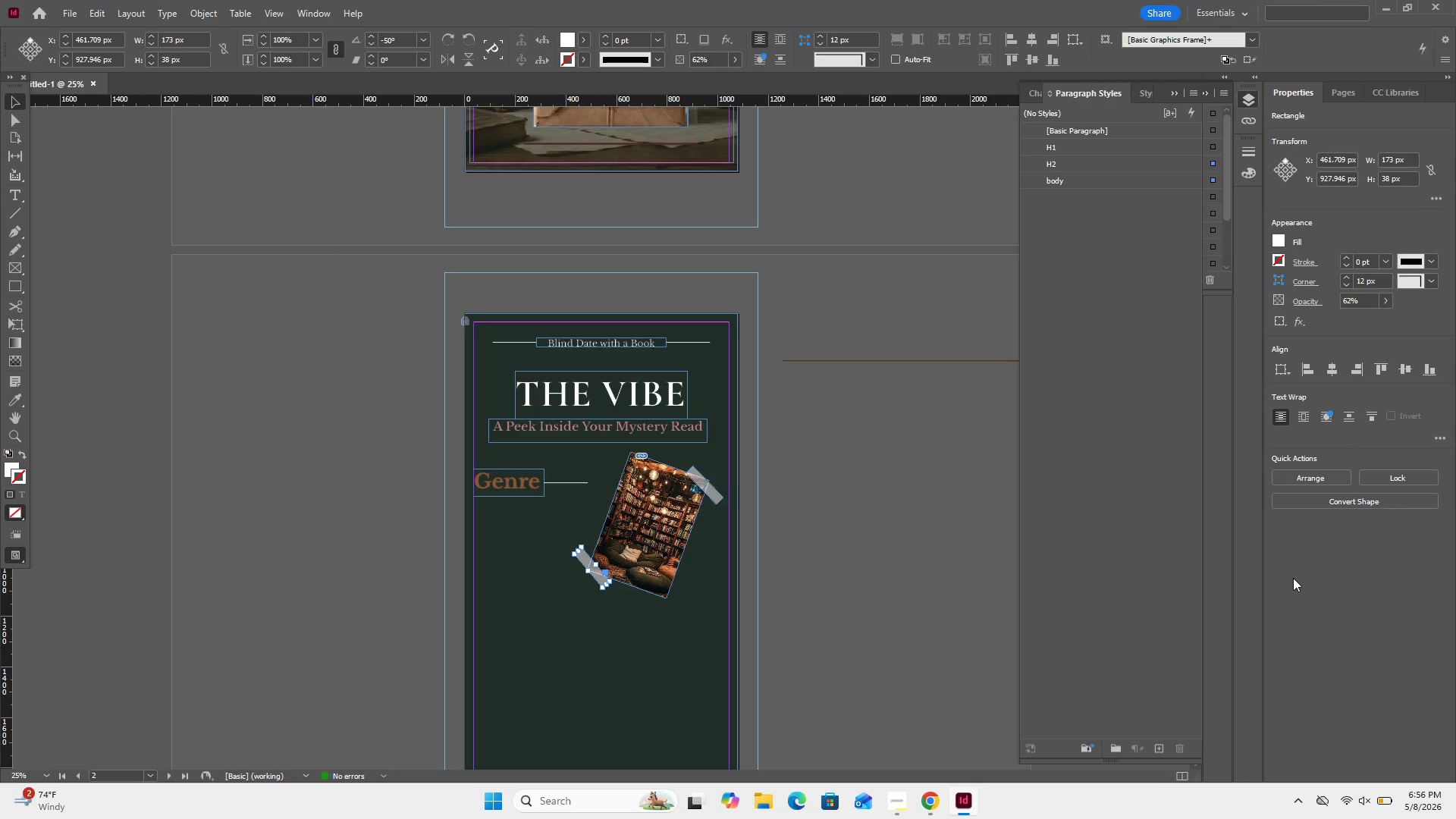 
key(ArrowUp)
 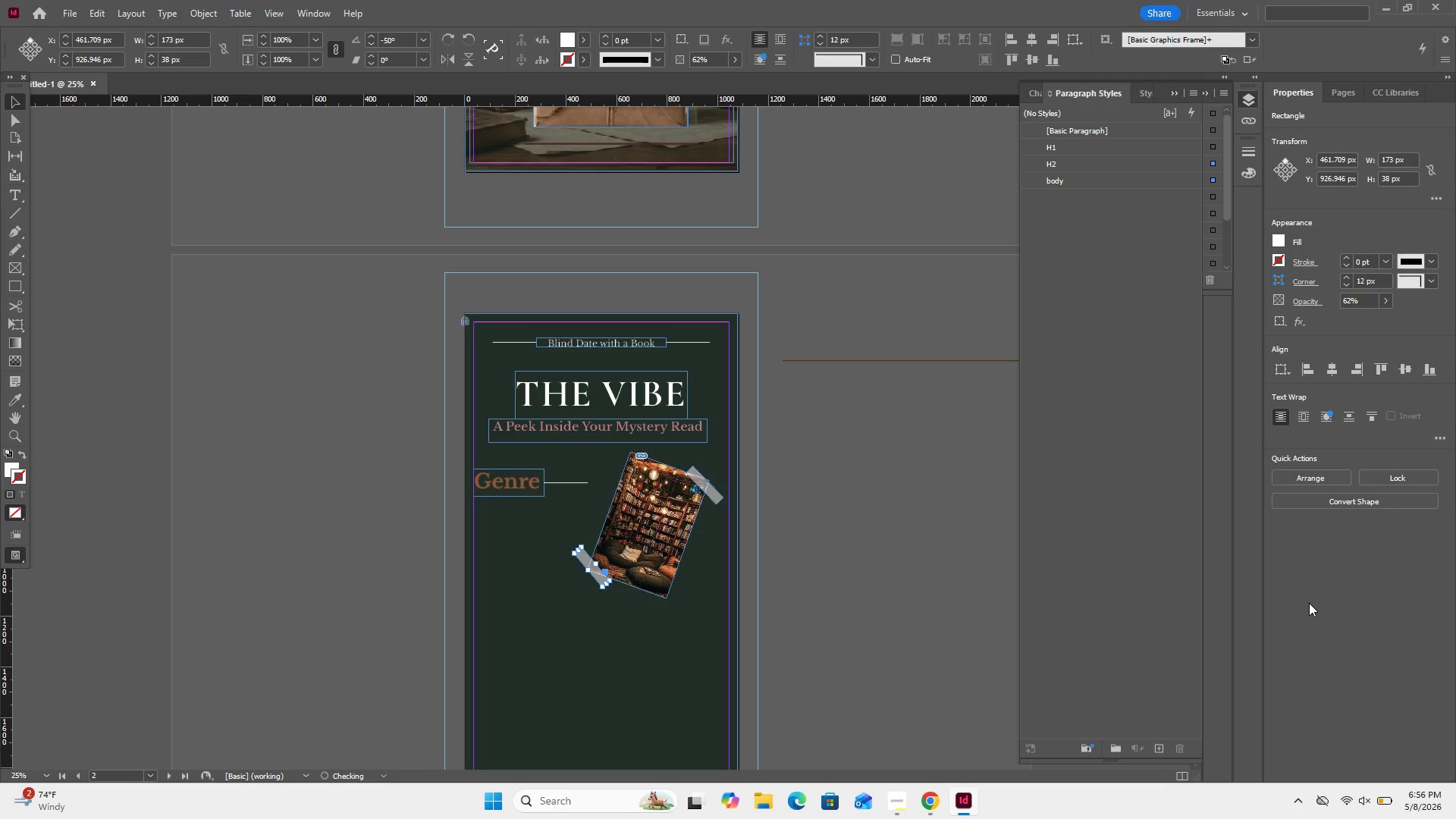 
key(ArrowUp)
 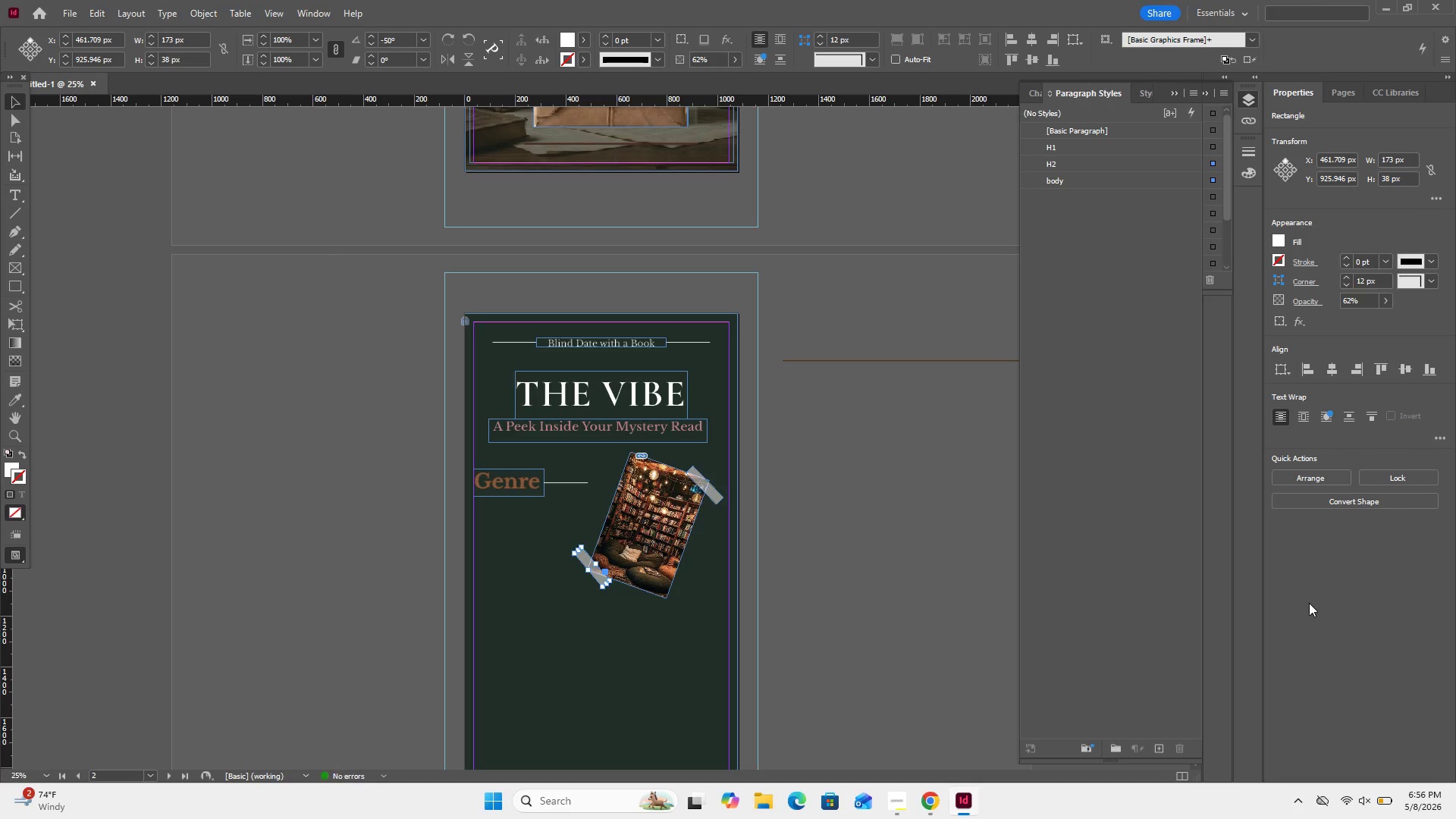 
key(ArrowRight)
 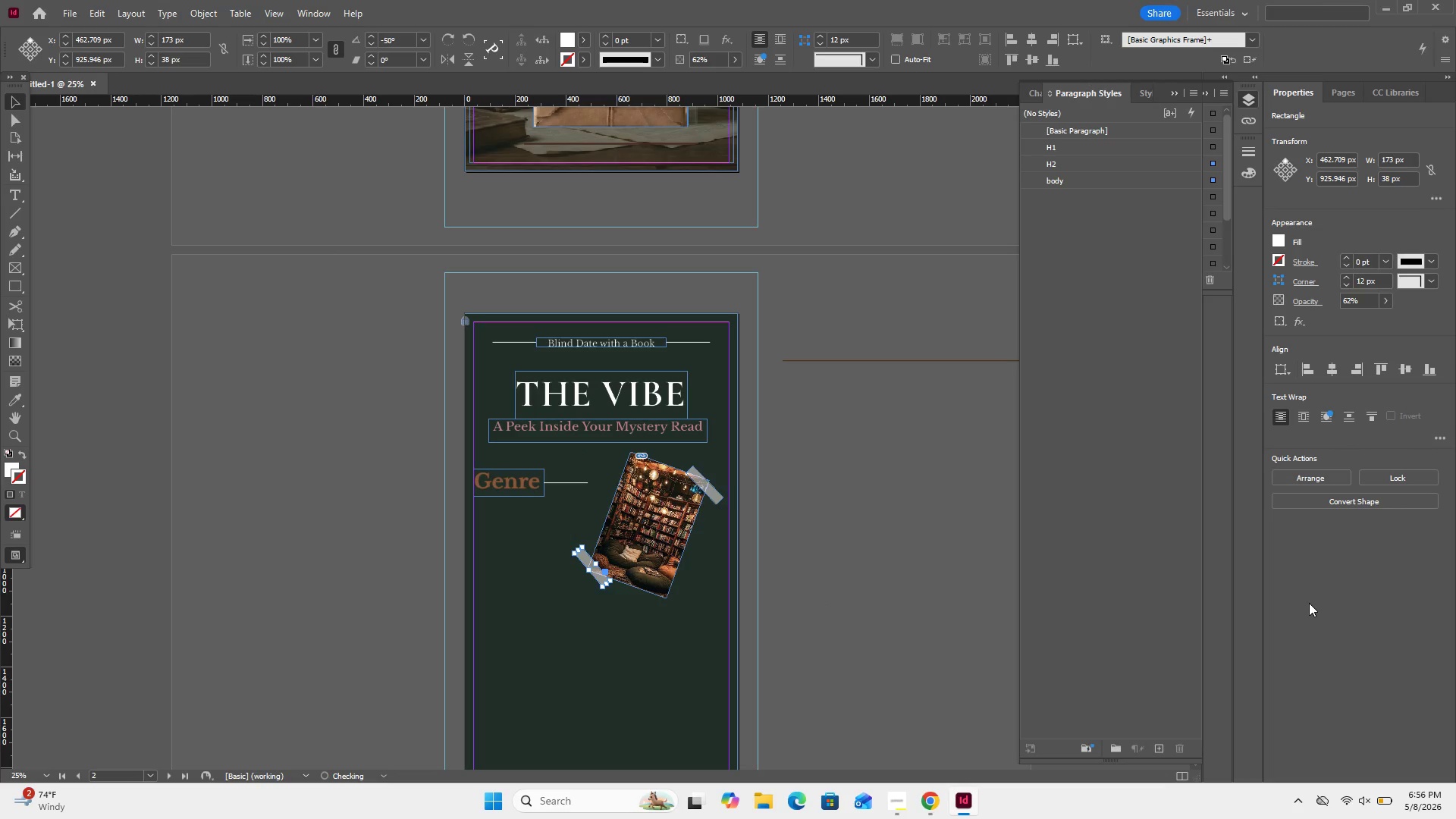 
key(ArrowRight)
 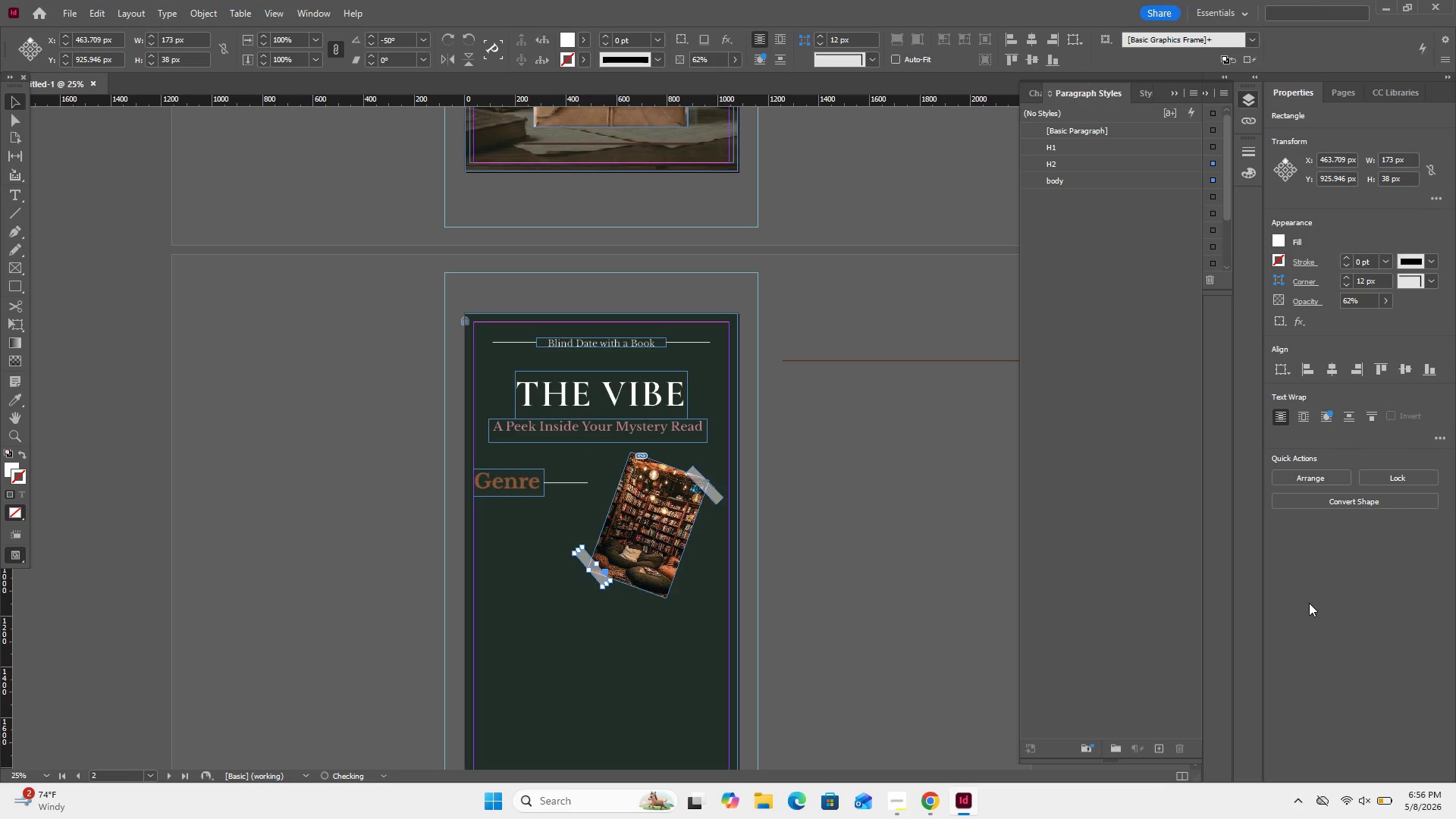 
hold_key(key=ArrowRight, duration=1.5)
 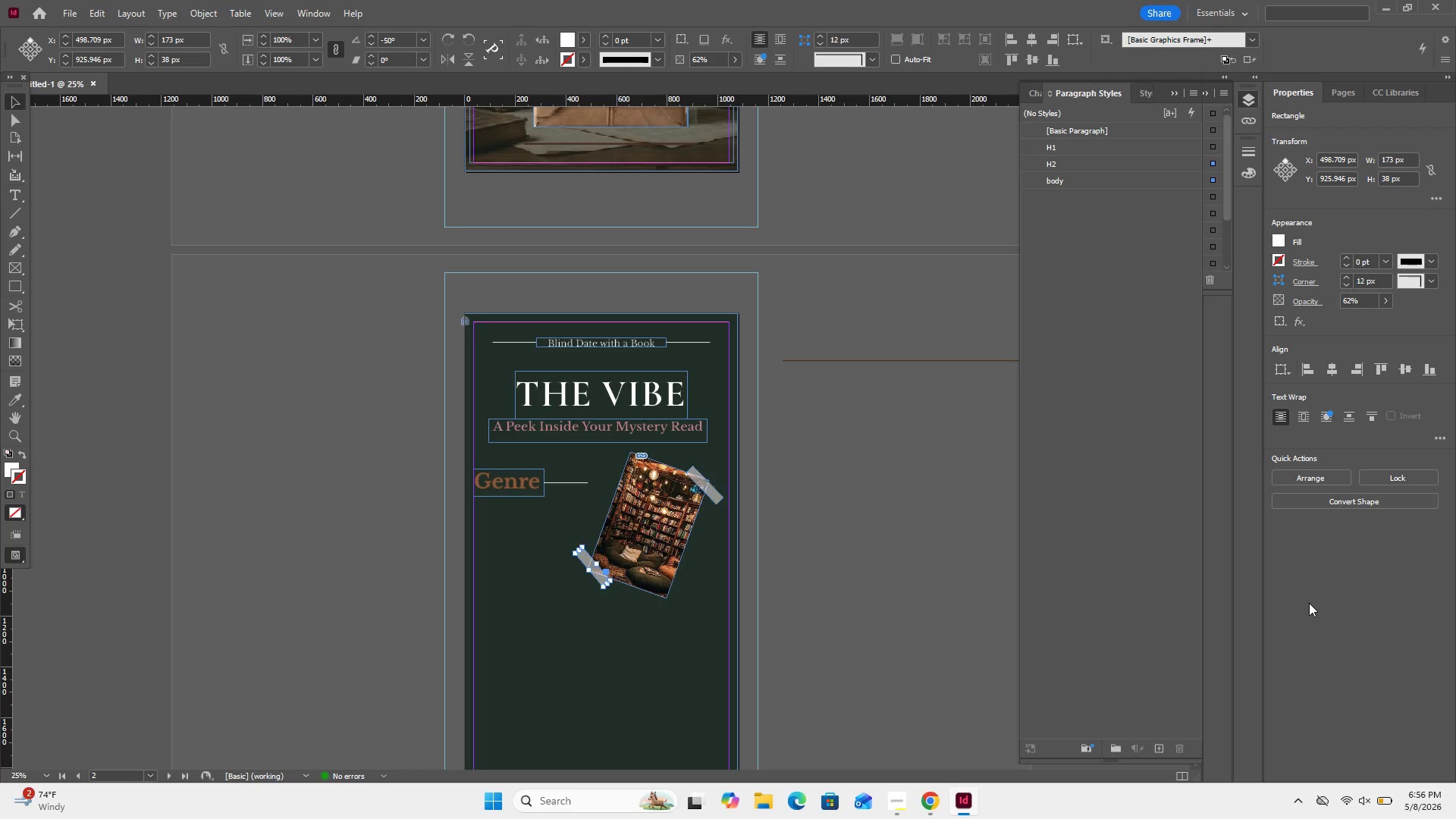 
key(ArrowRight)
 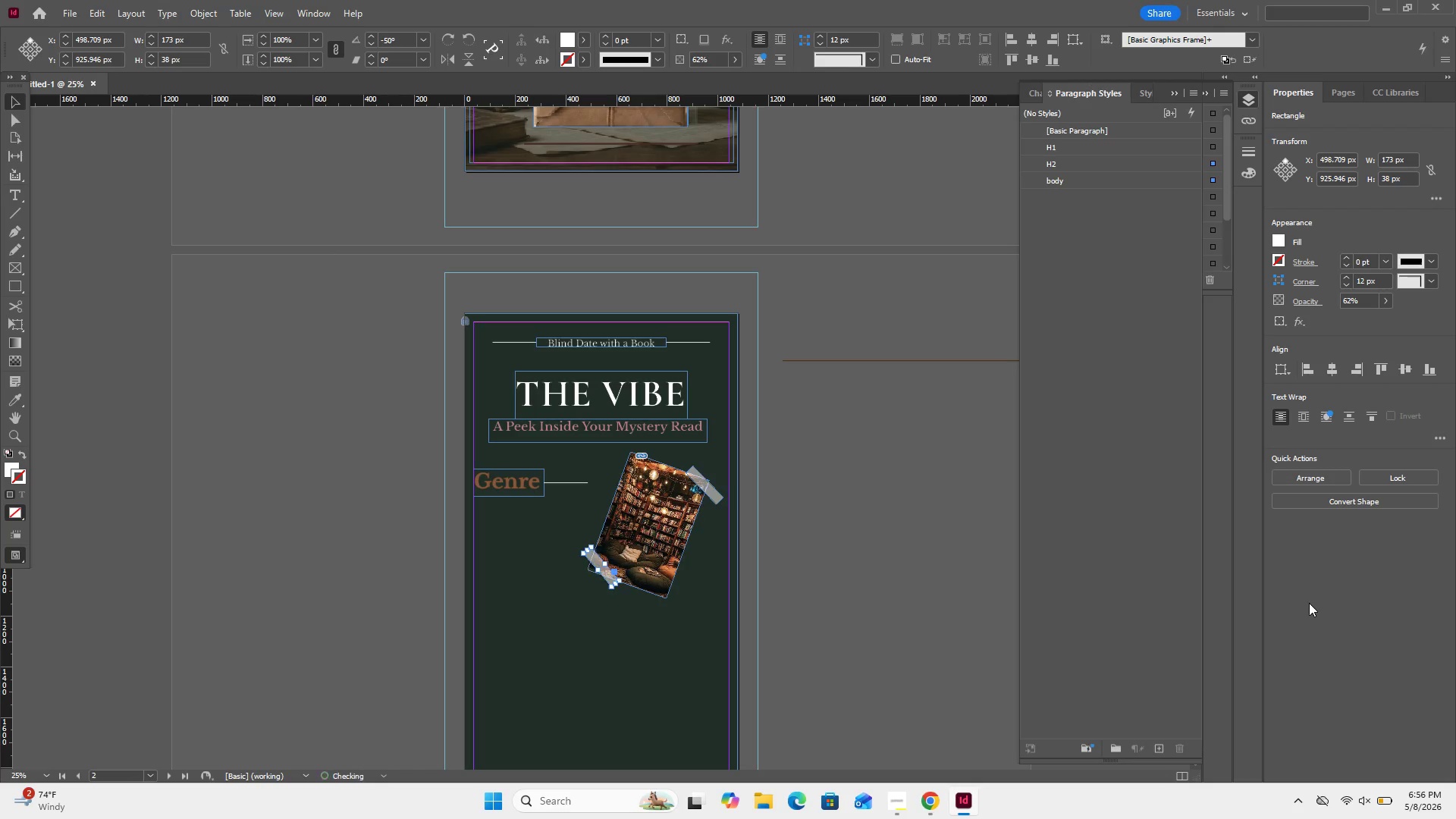 
key(ArrowRight)
 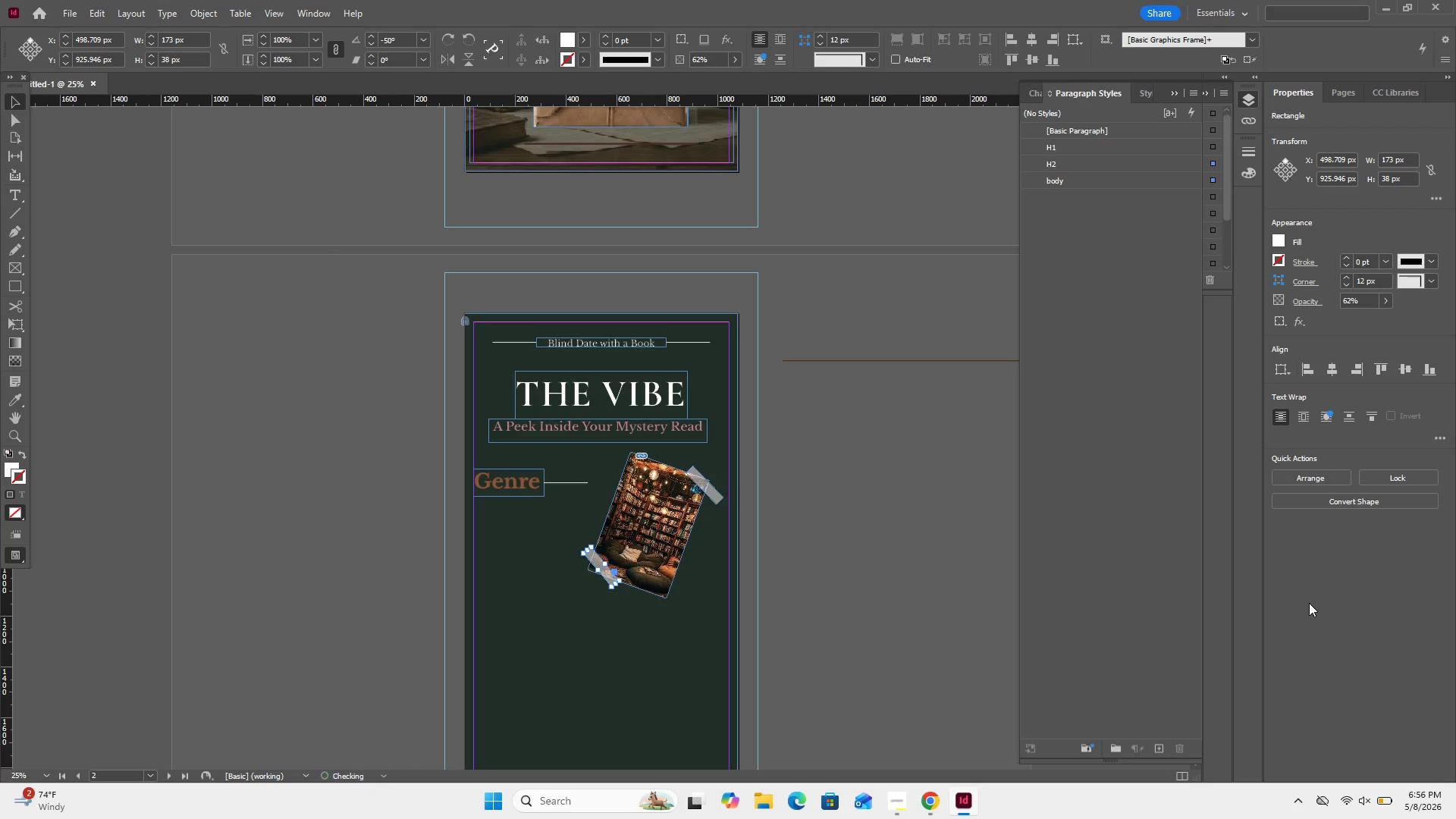 
key(ArrowRight)
 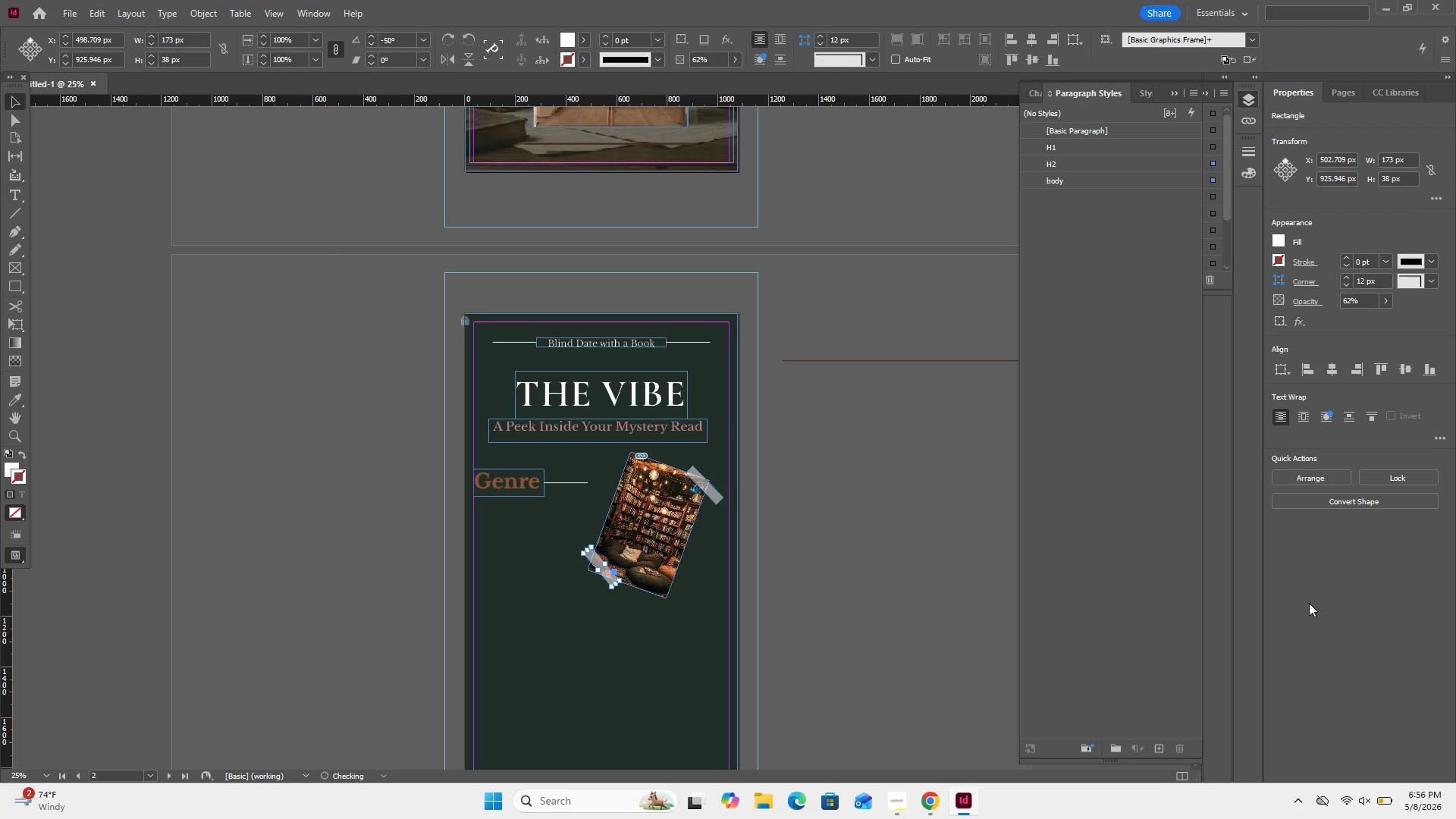 
key(ArrowRight)
 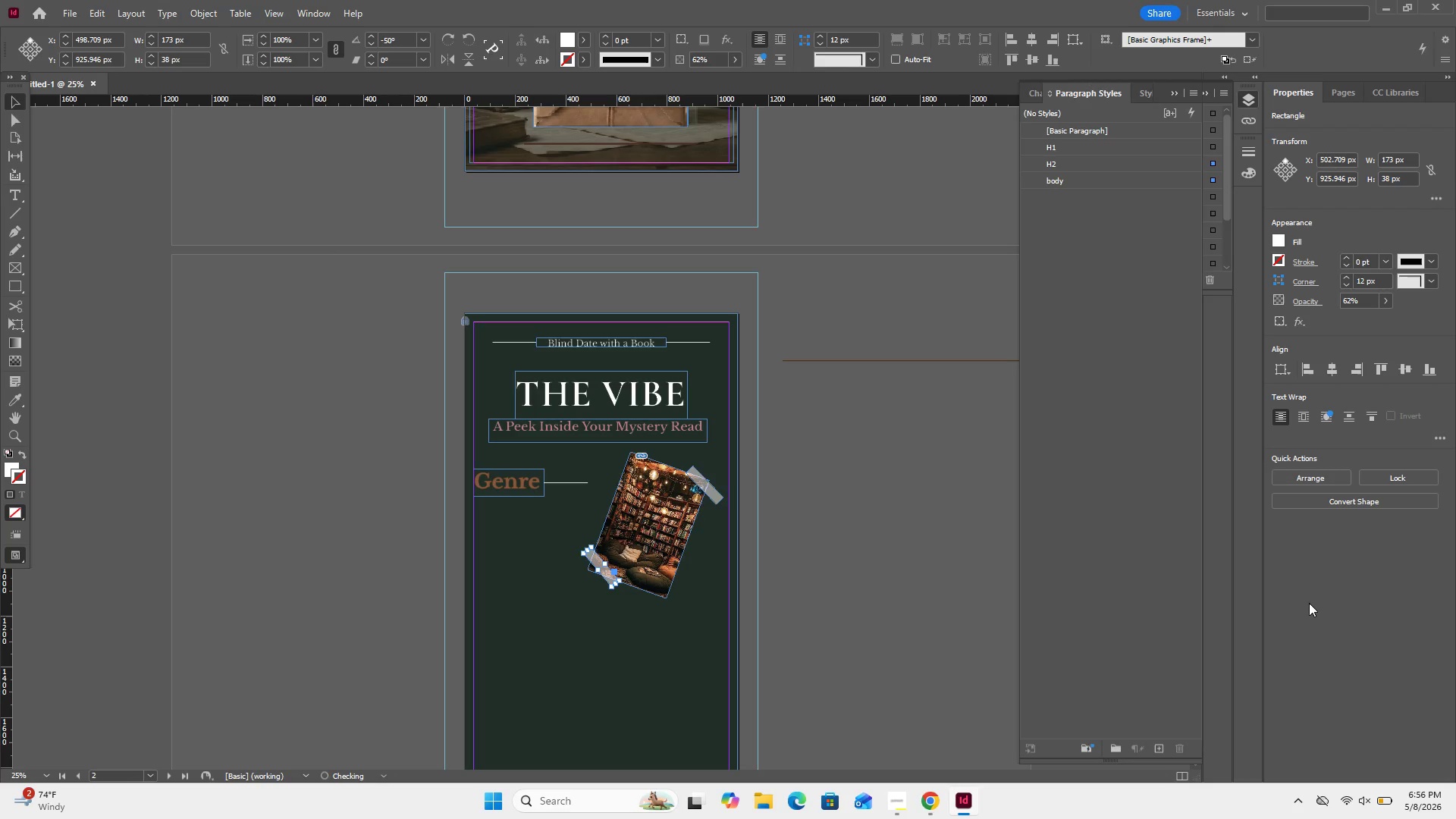 
key(ArrowRight)
 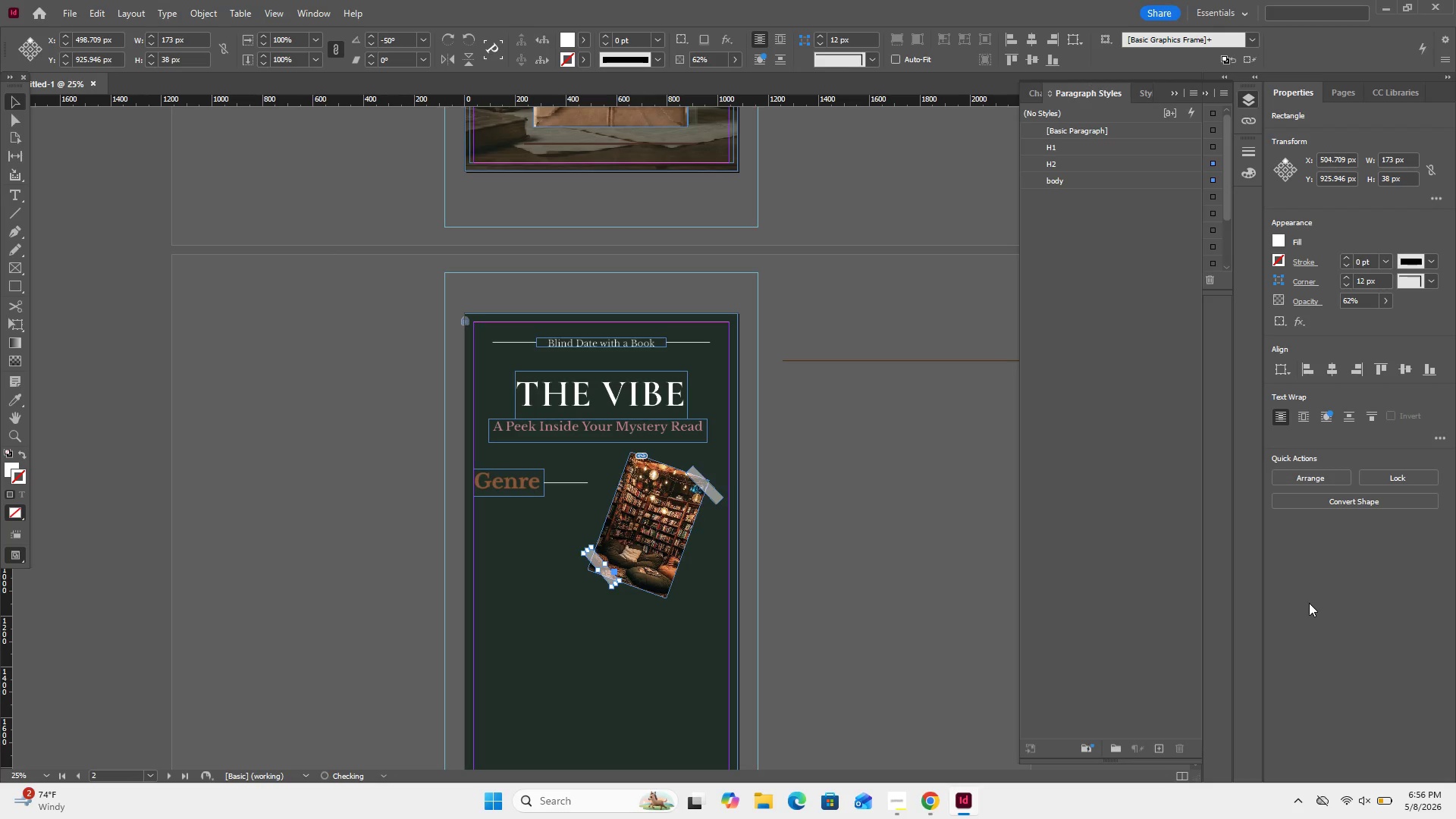 
key(ArrowRight)
 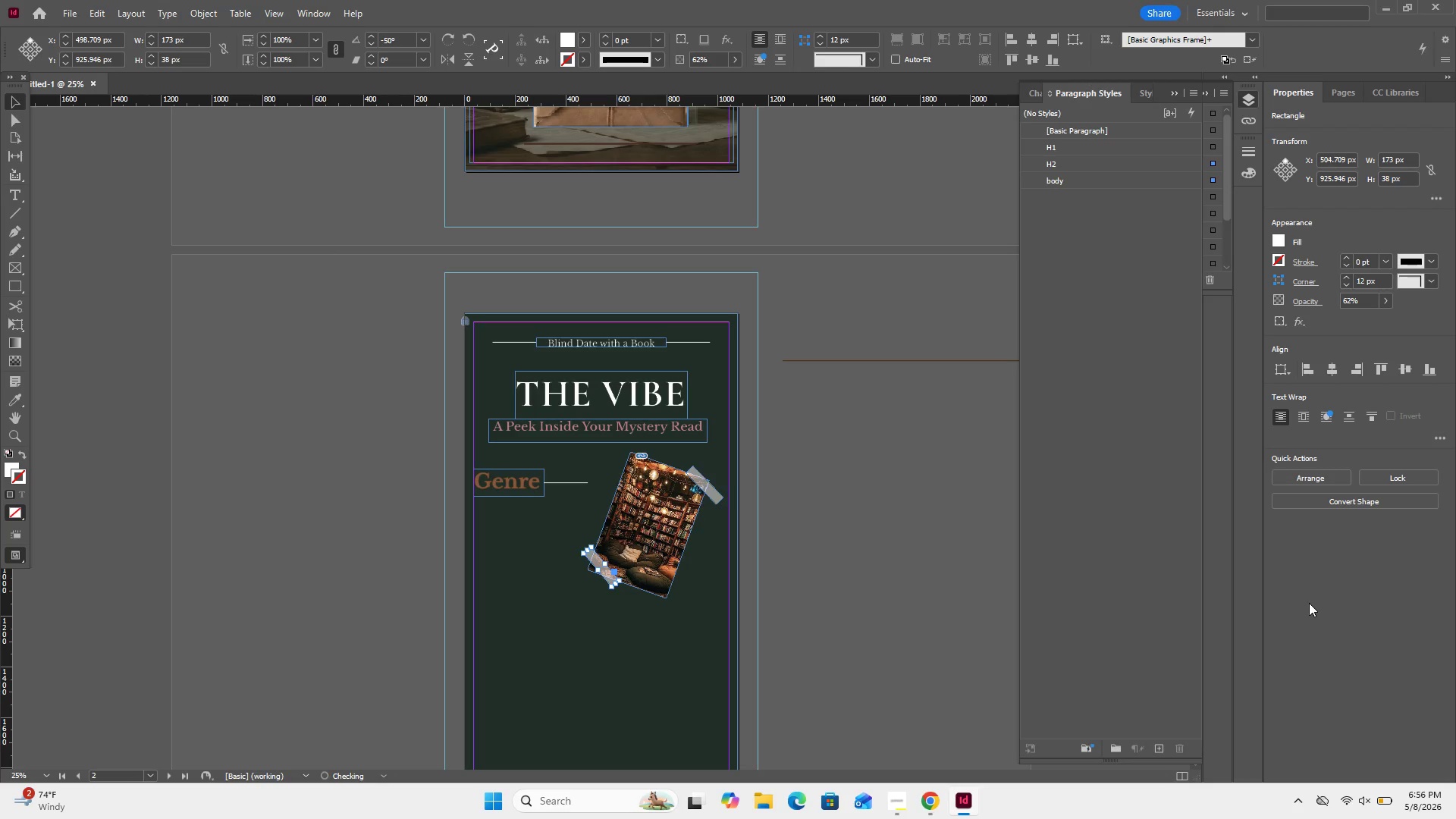 
key(ArrowRight)
 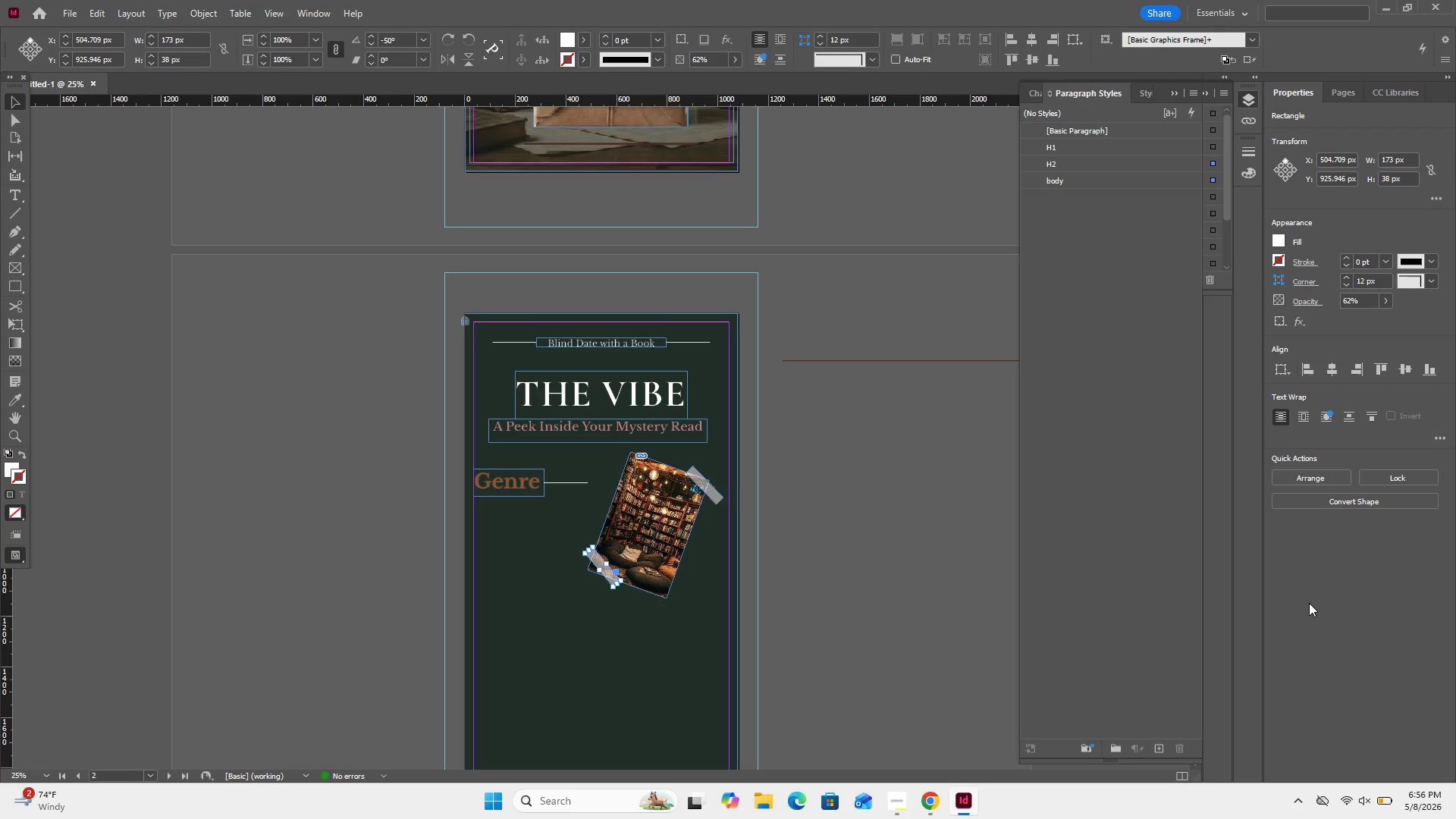 
hold_key(key=ArrowLeft, duration=0.75)
 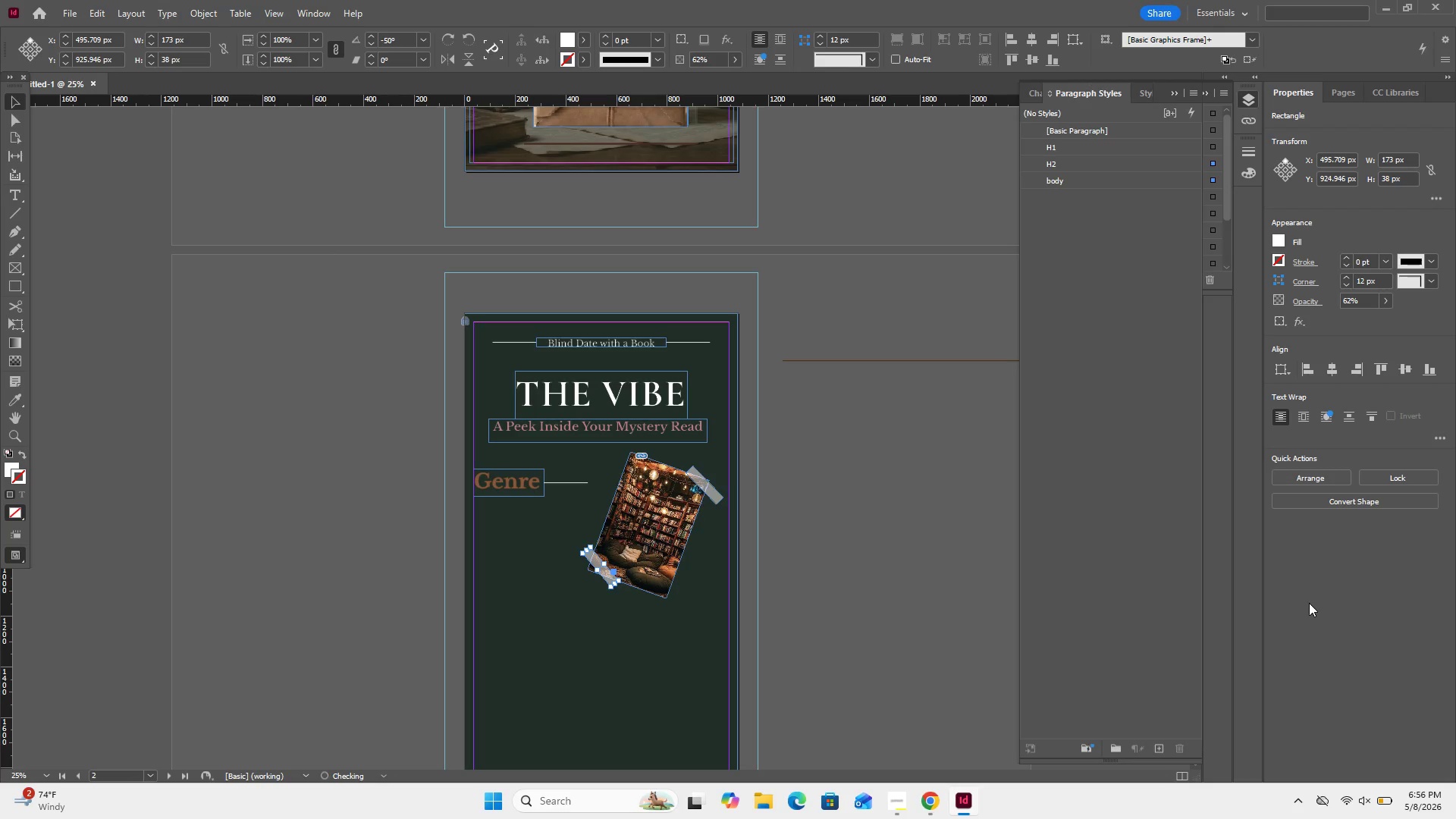 
hold_key(key=ArrowUp, duration=0.8)
 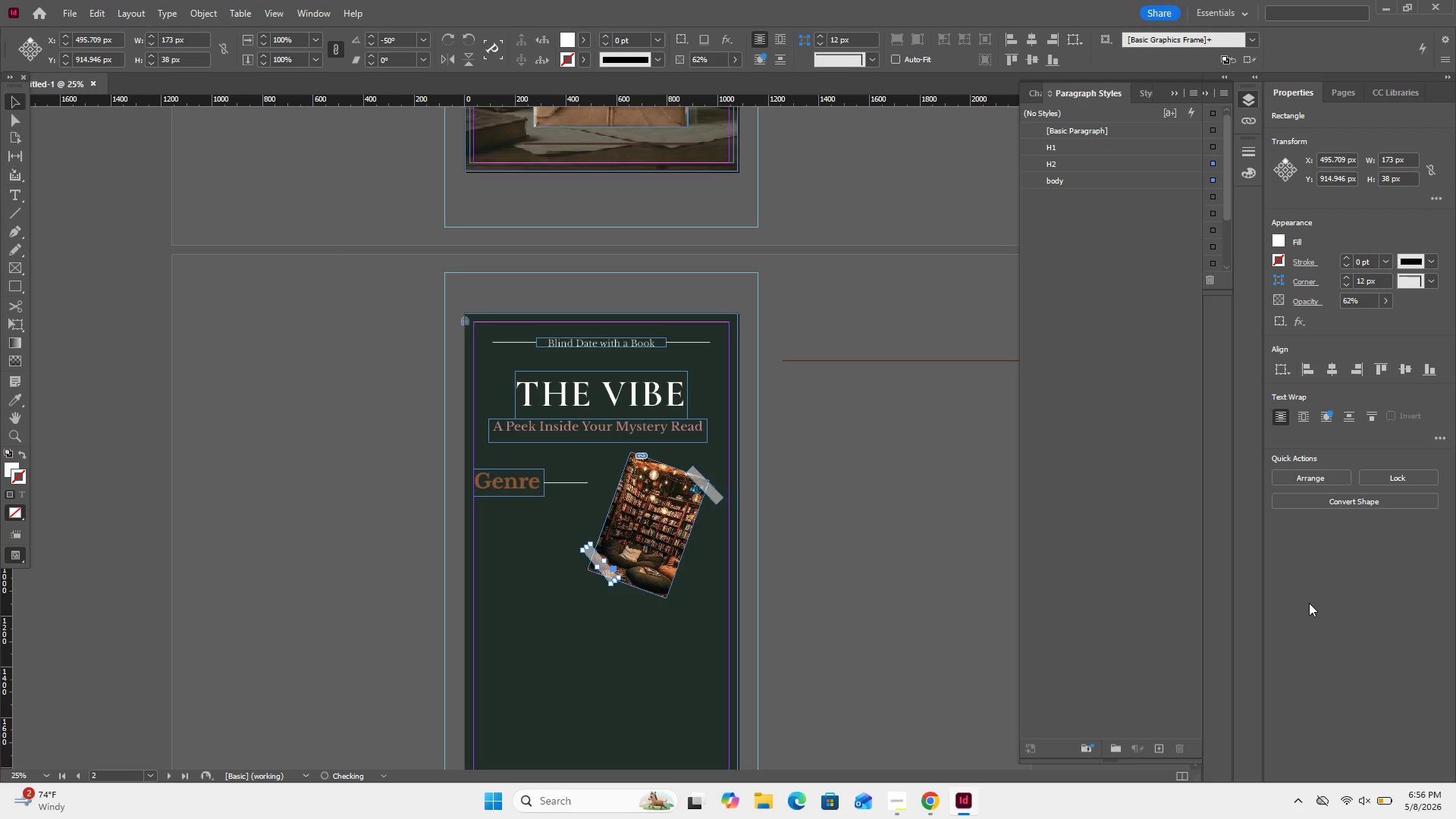 
key(ArrowUp)
 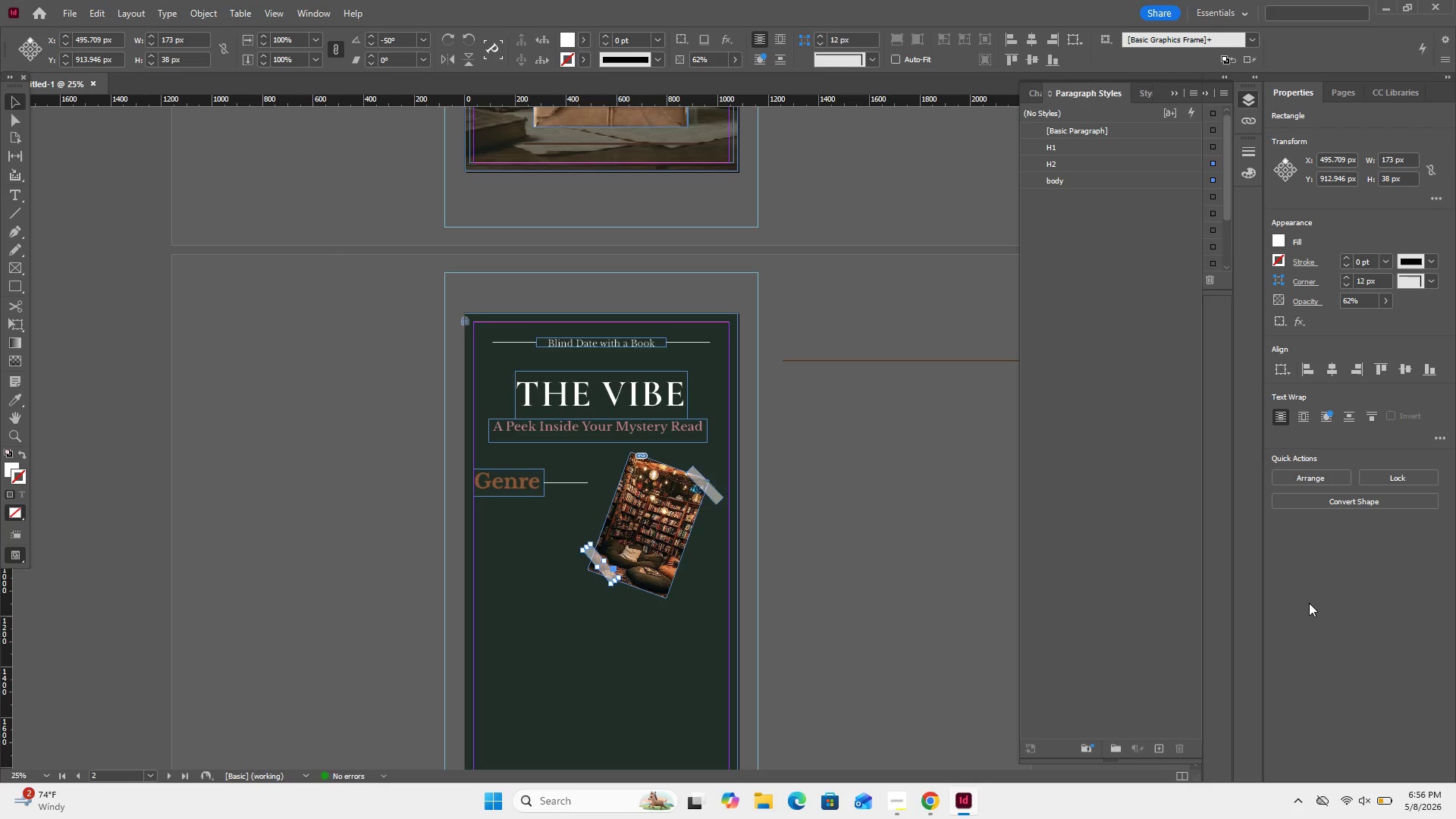 
key(ArrowUp)
 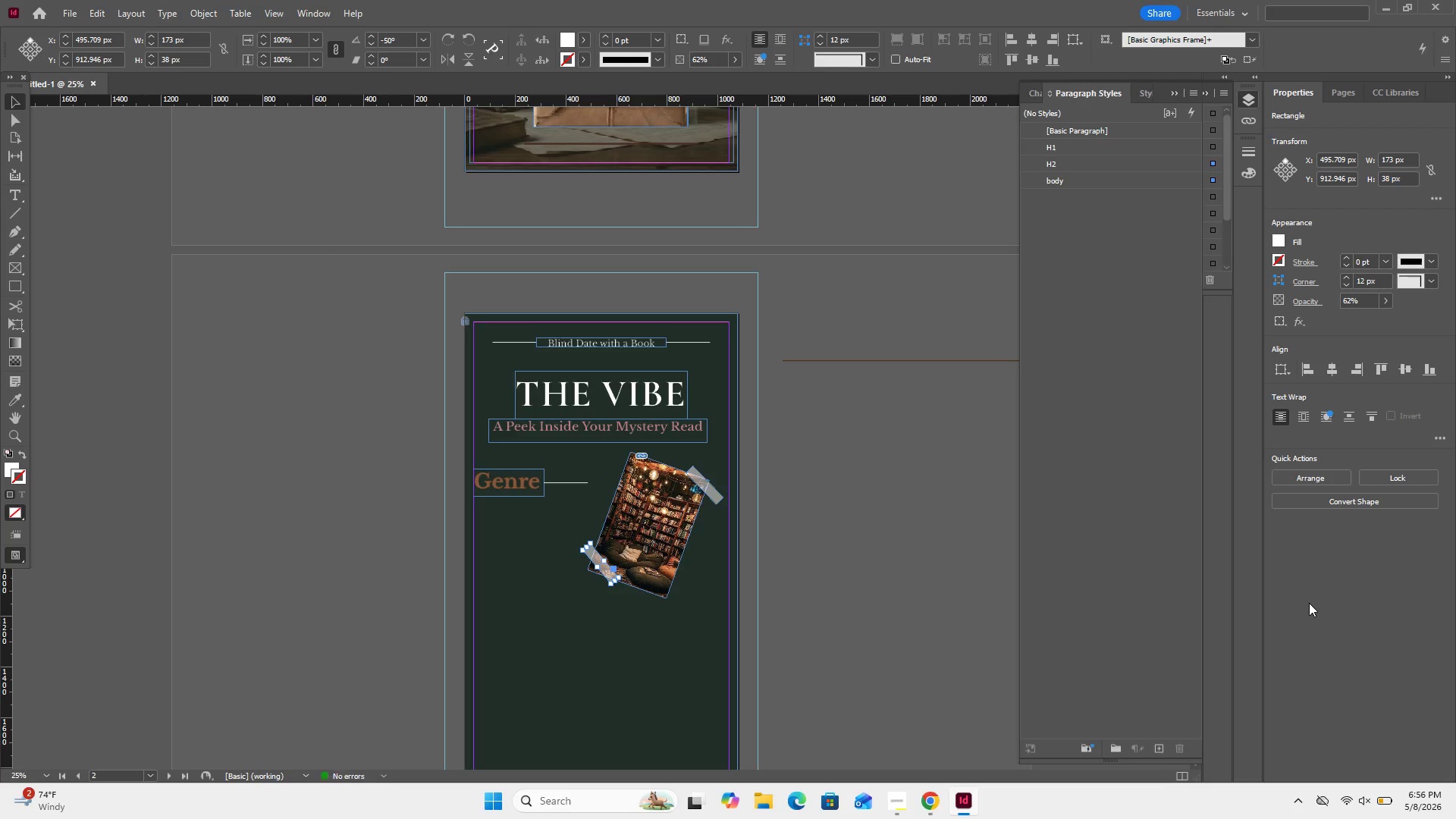 
key(ArrowUp)
 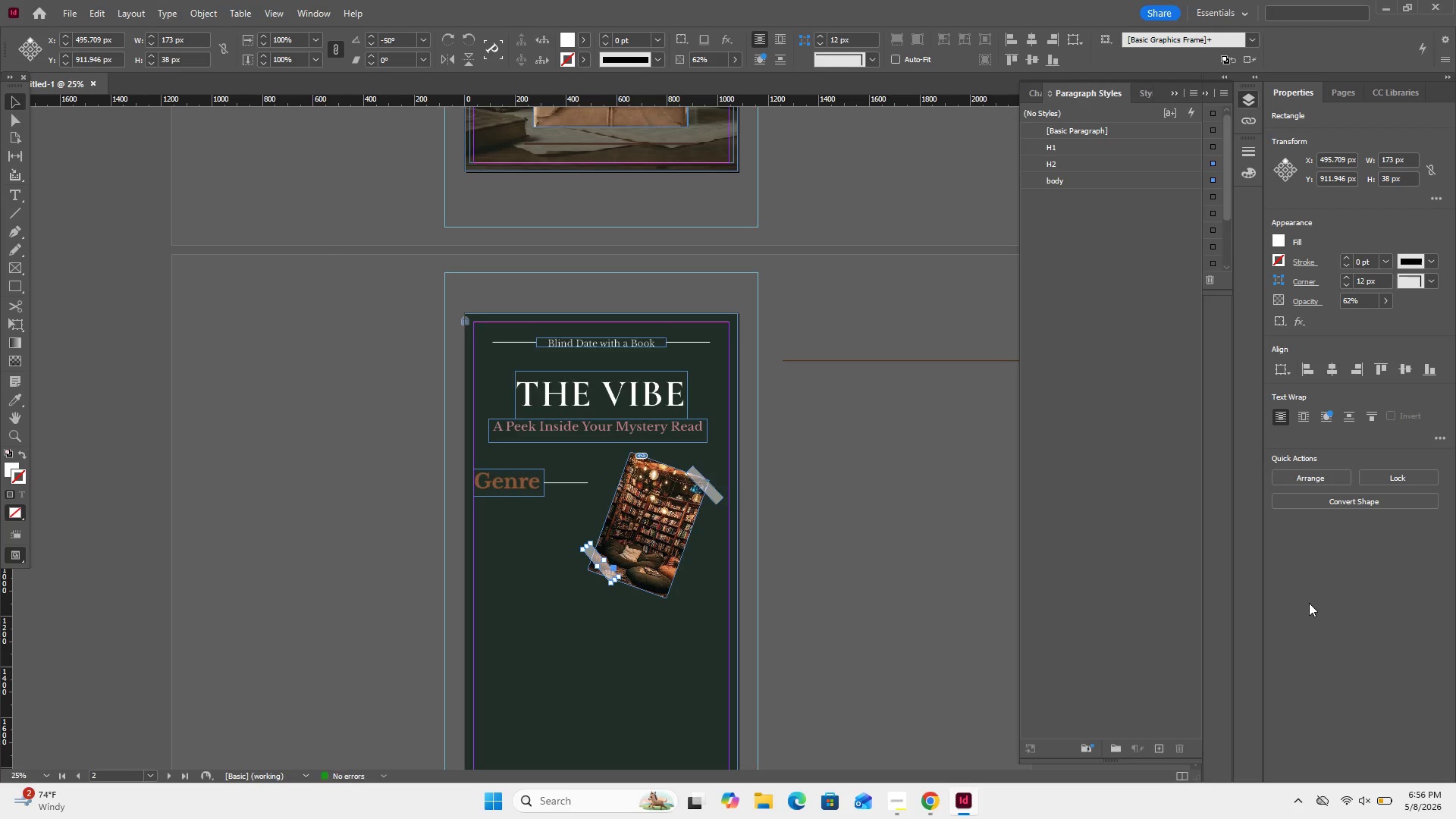 
key(ArrowDown)
 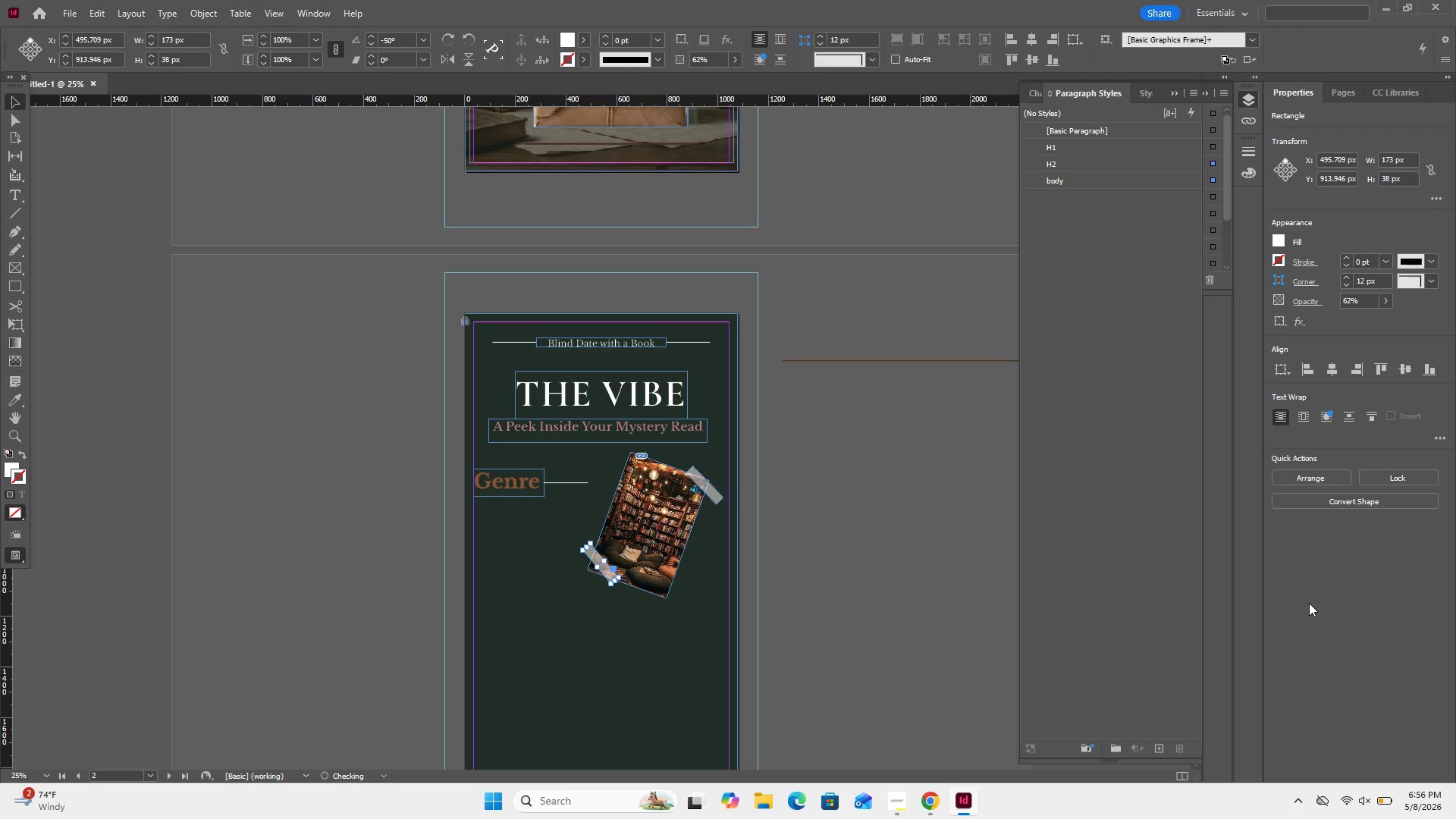 
key(ArrowDown)
 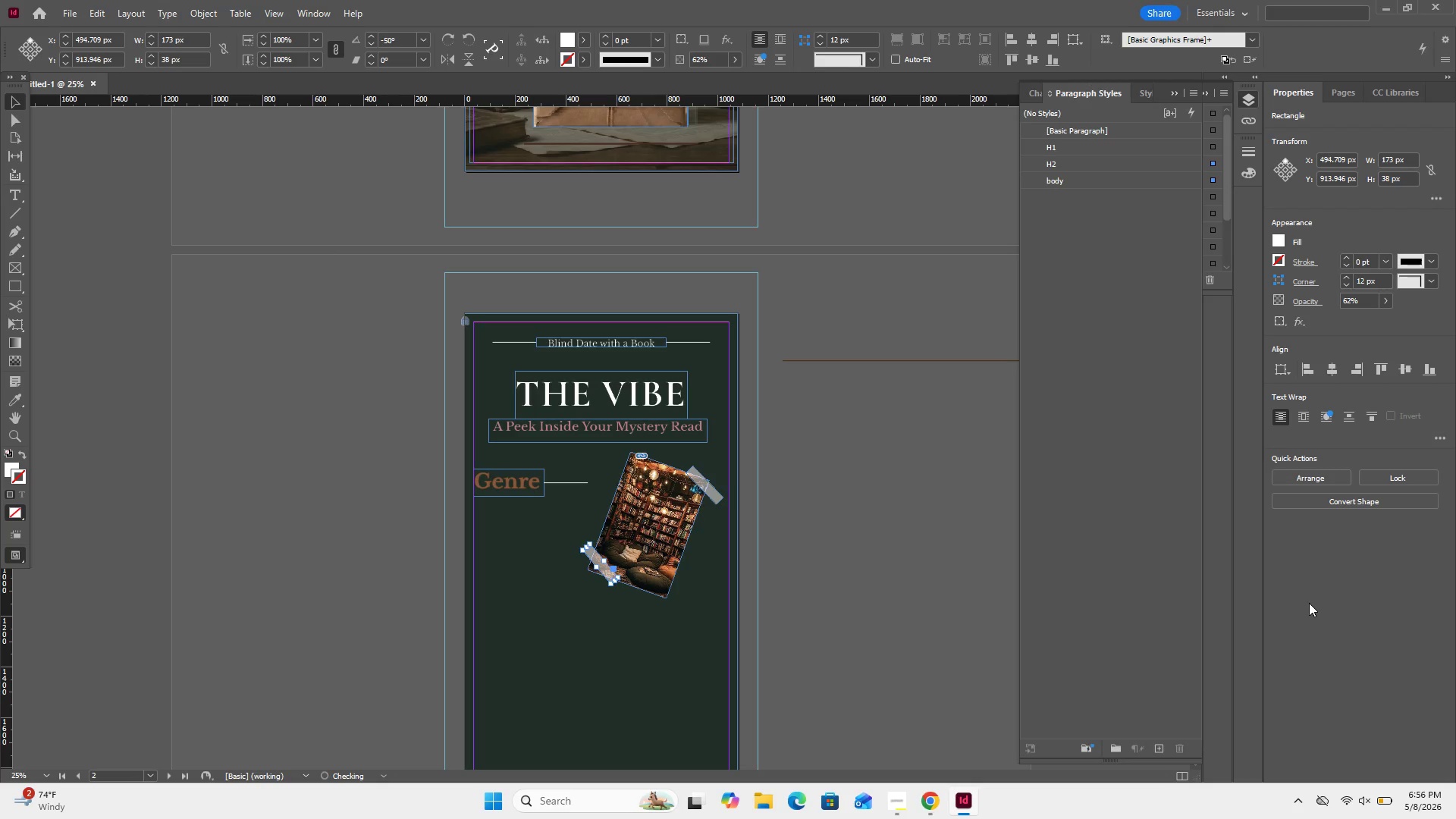 
hold_key(key=ArrowLeft, duration=0.75)
 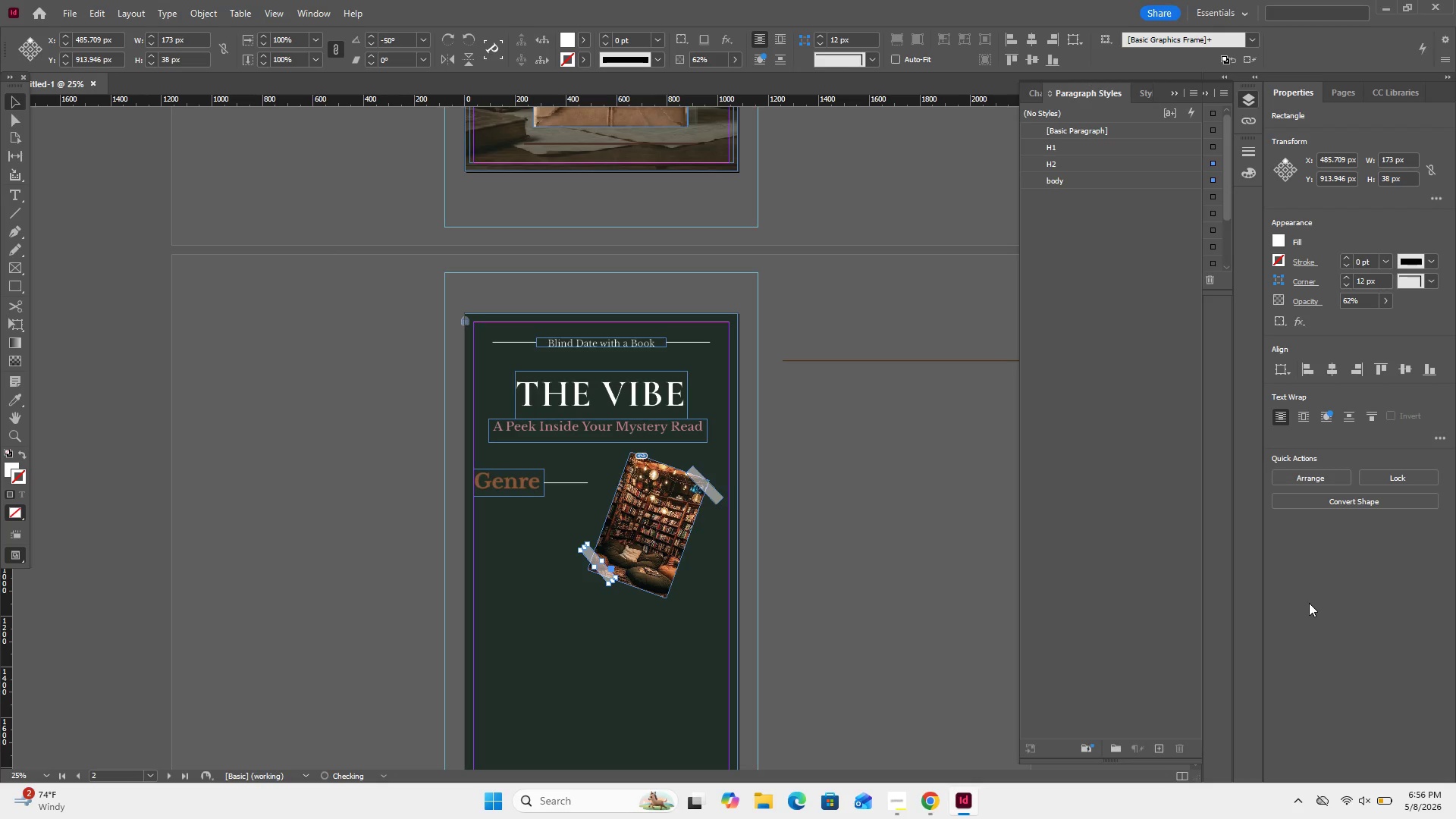 
hold_key(key=ArrowDown, duration=0.55)
 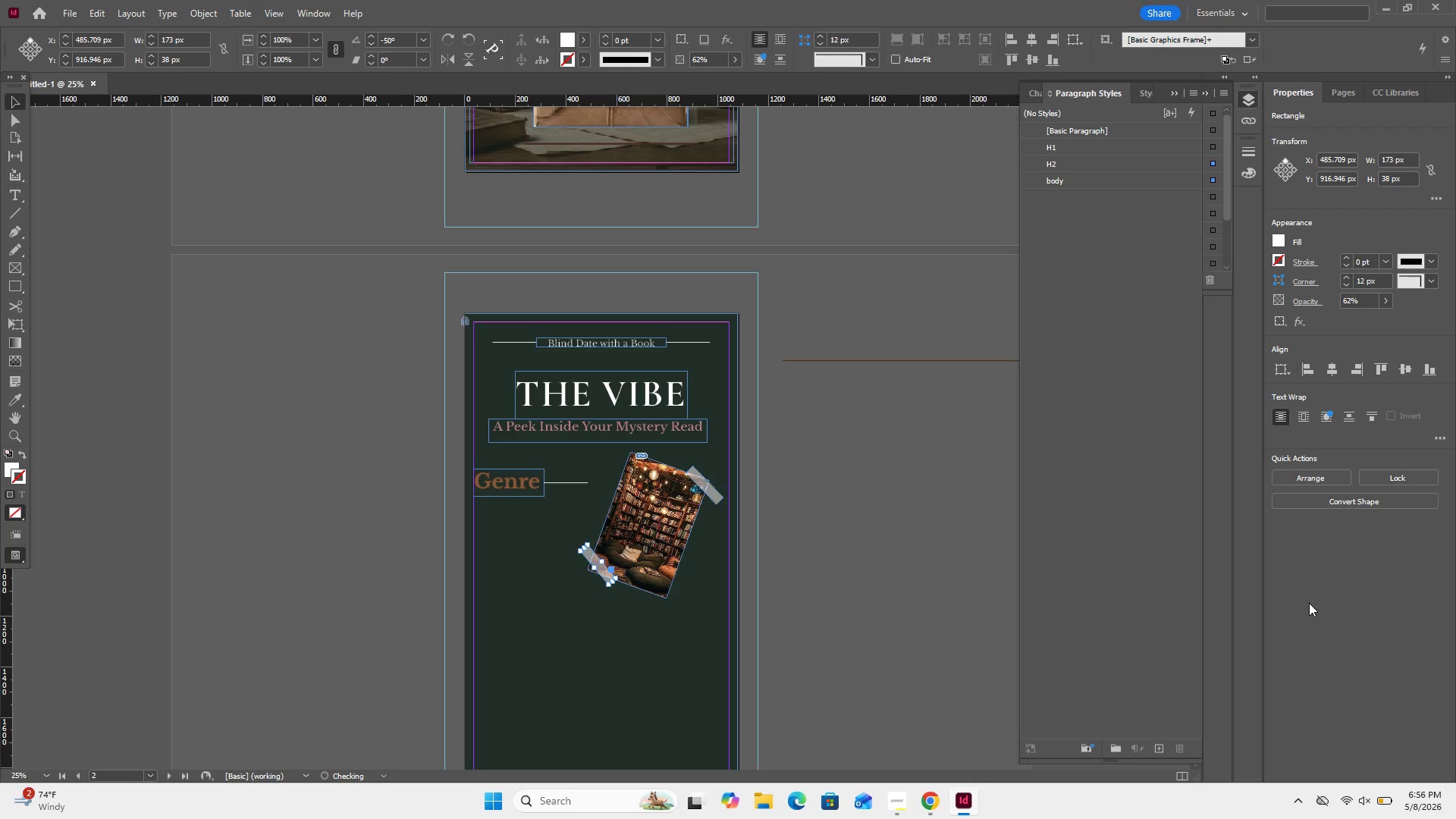 
hold_key(key=ArrowLeft, duration=0.38)
 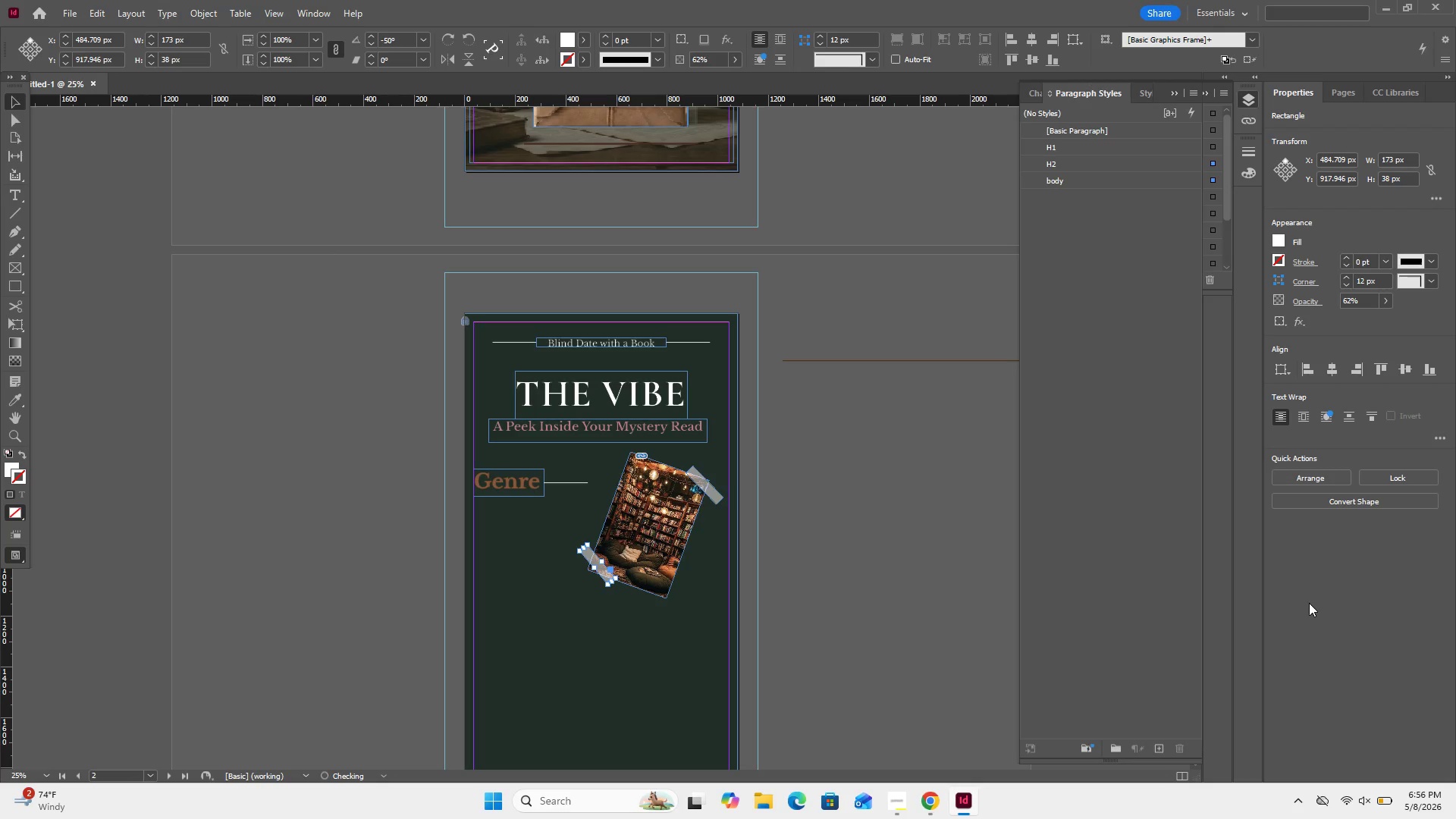 
hold_key(key=ArrowDown, duration=0.38)
 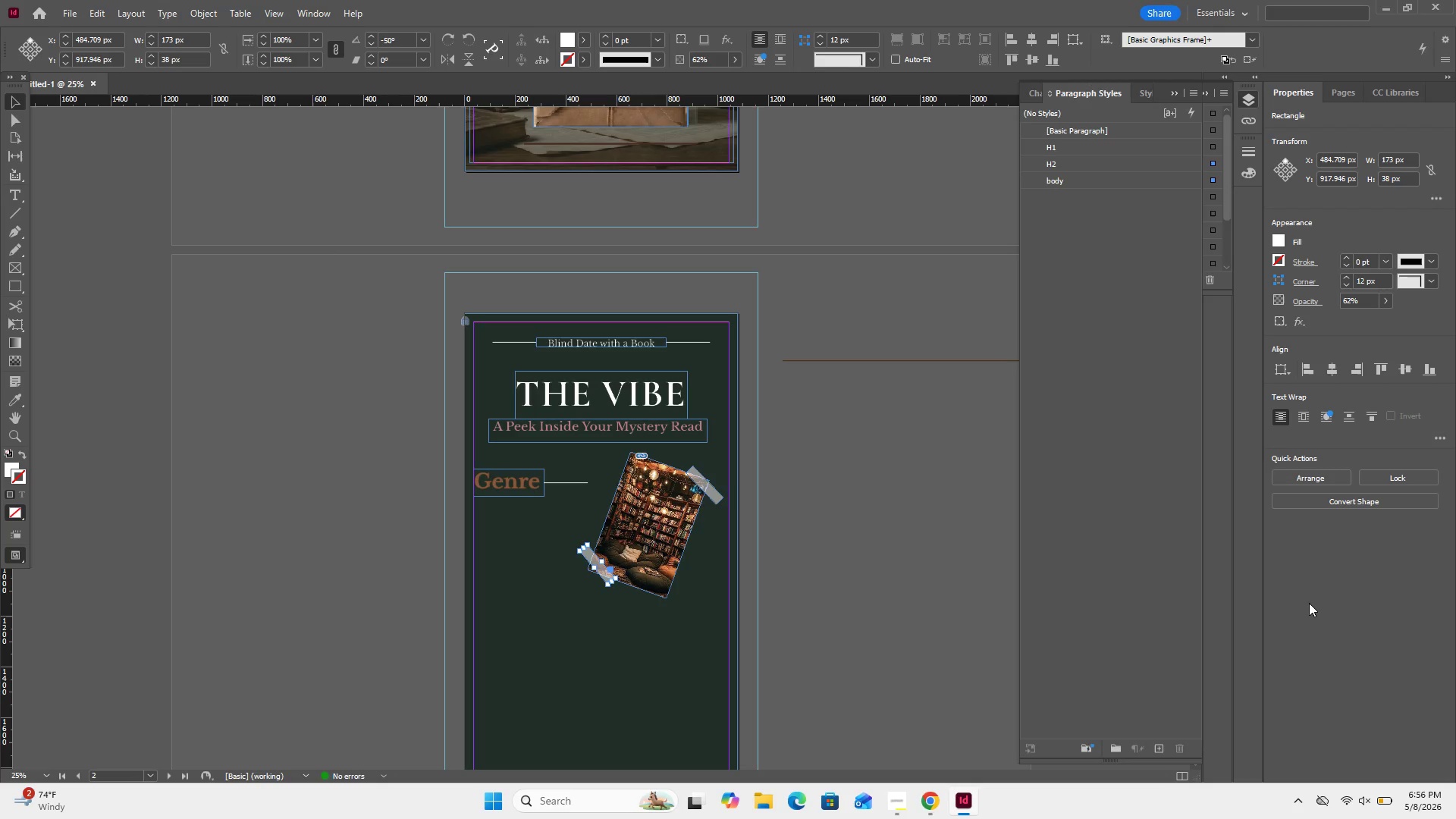 
key(ArrowDown)
 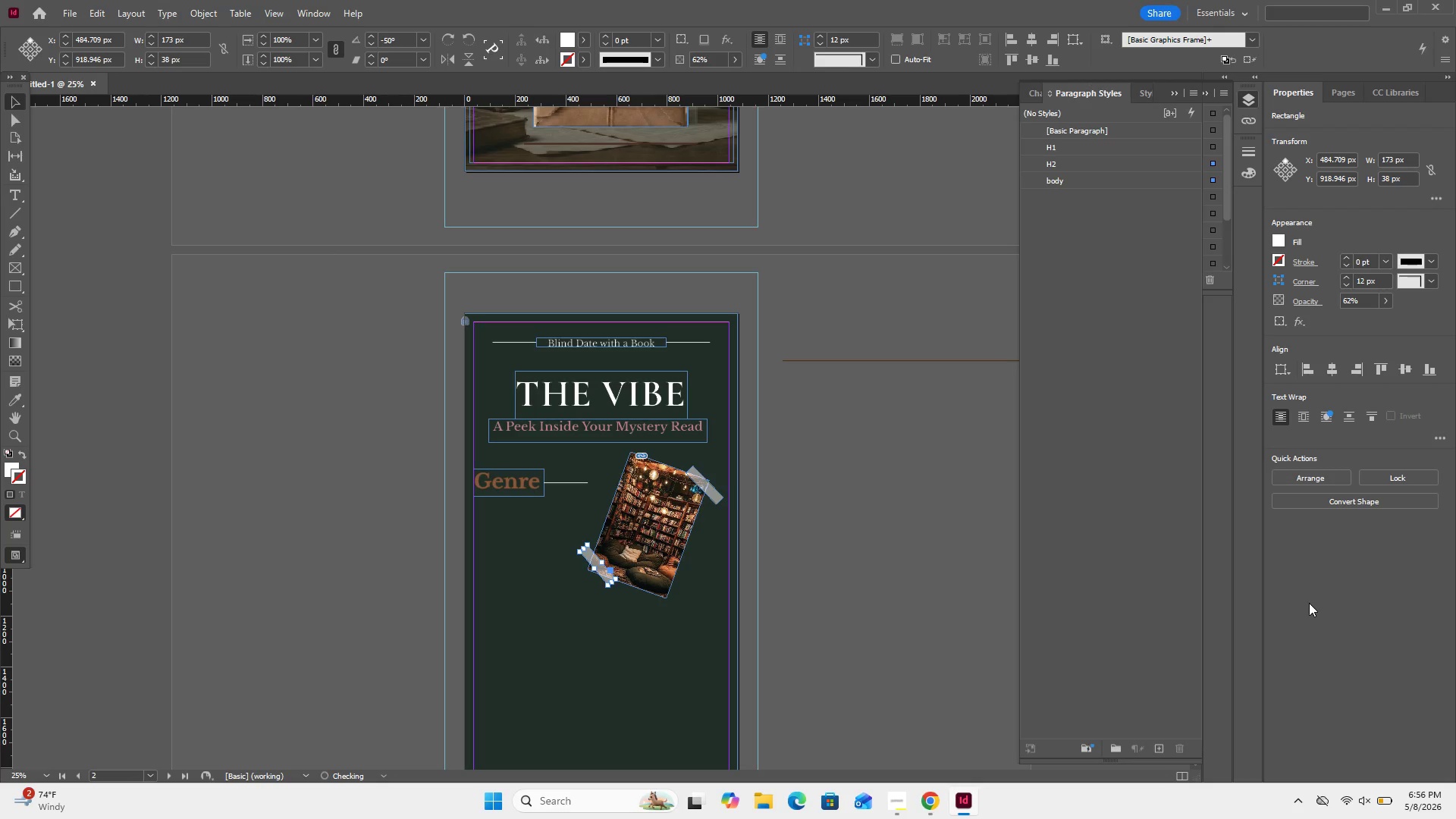 
key(ArrowLeft)
 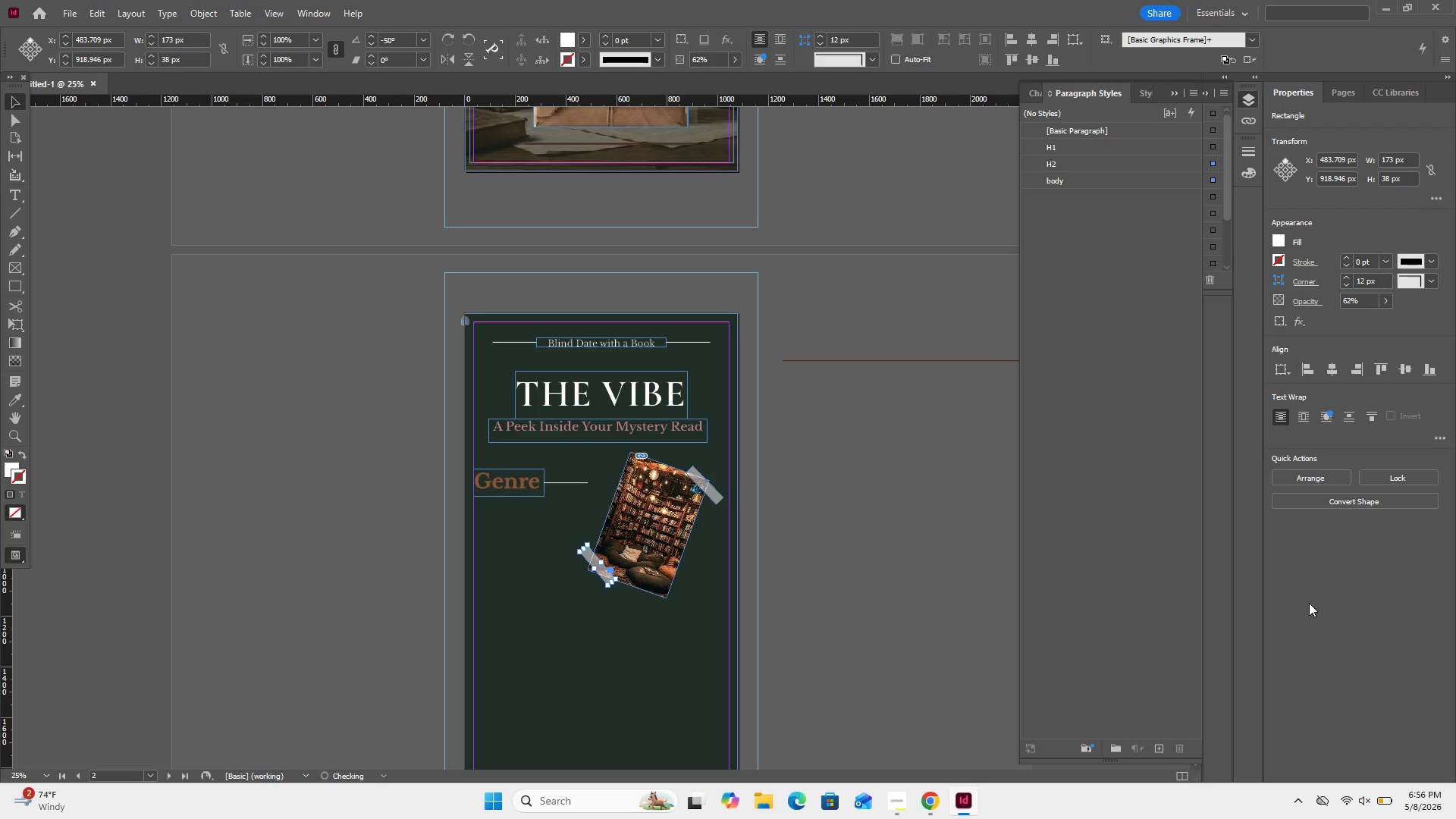 
key(ArrowDown)
 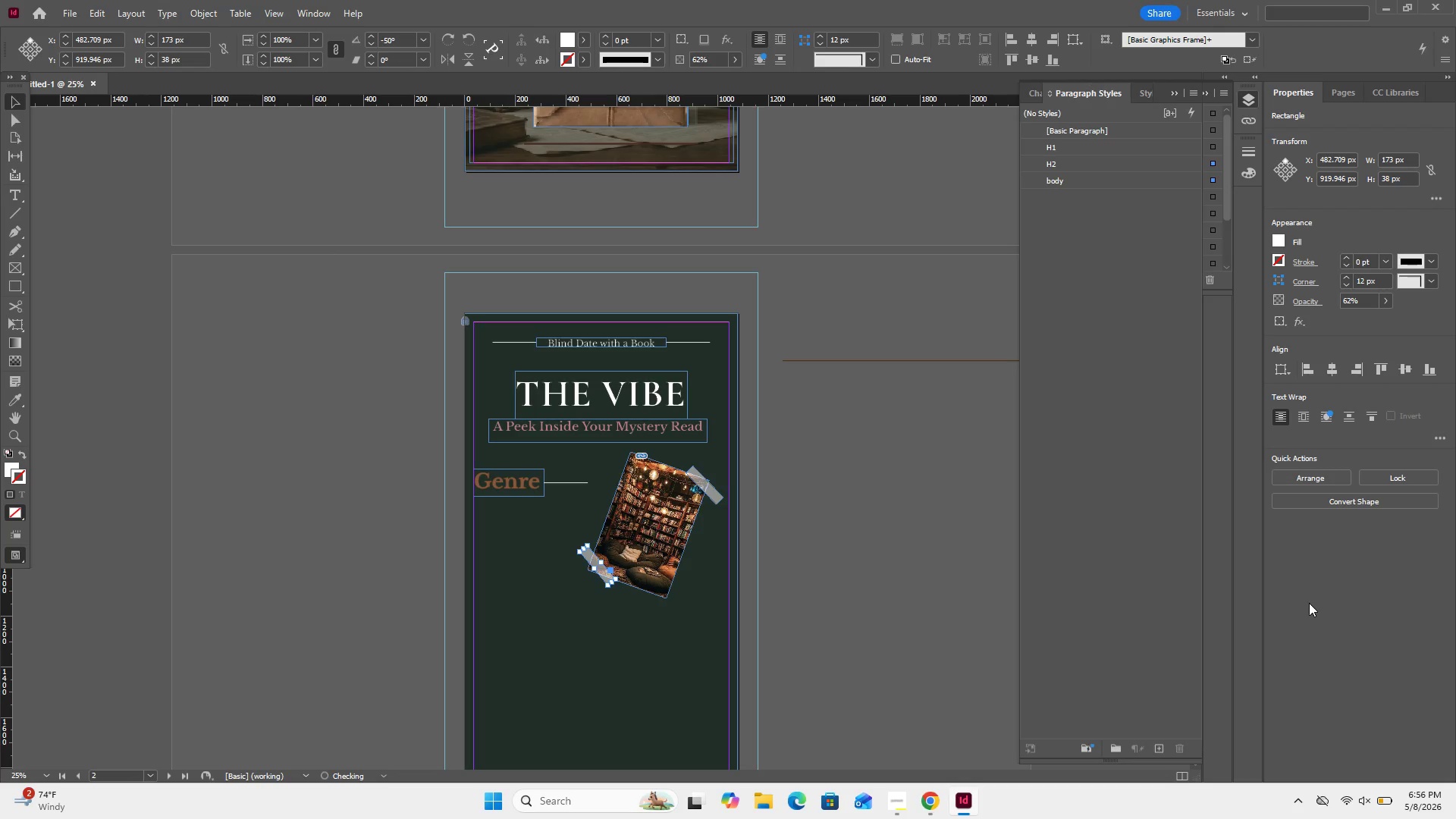 
key(ArrowLeft)
 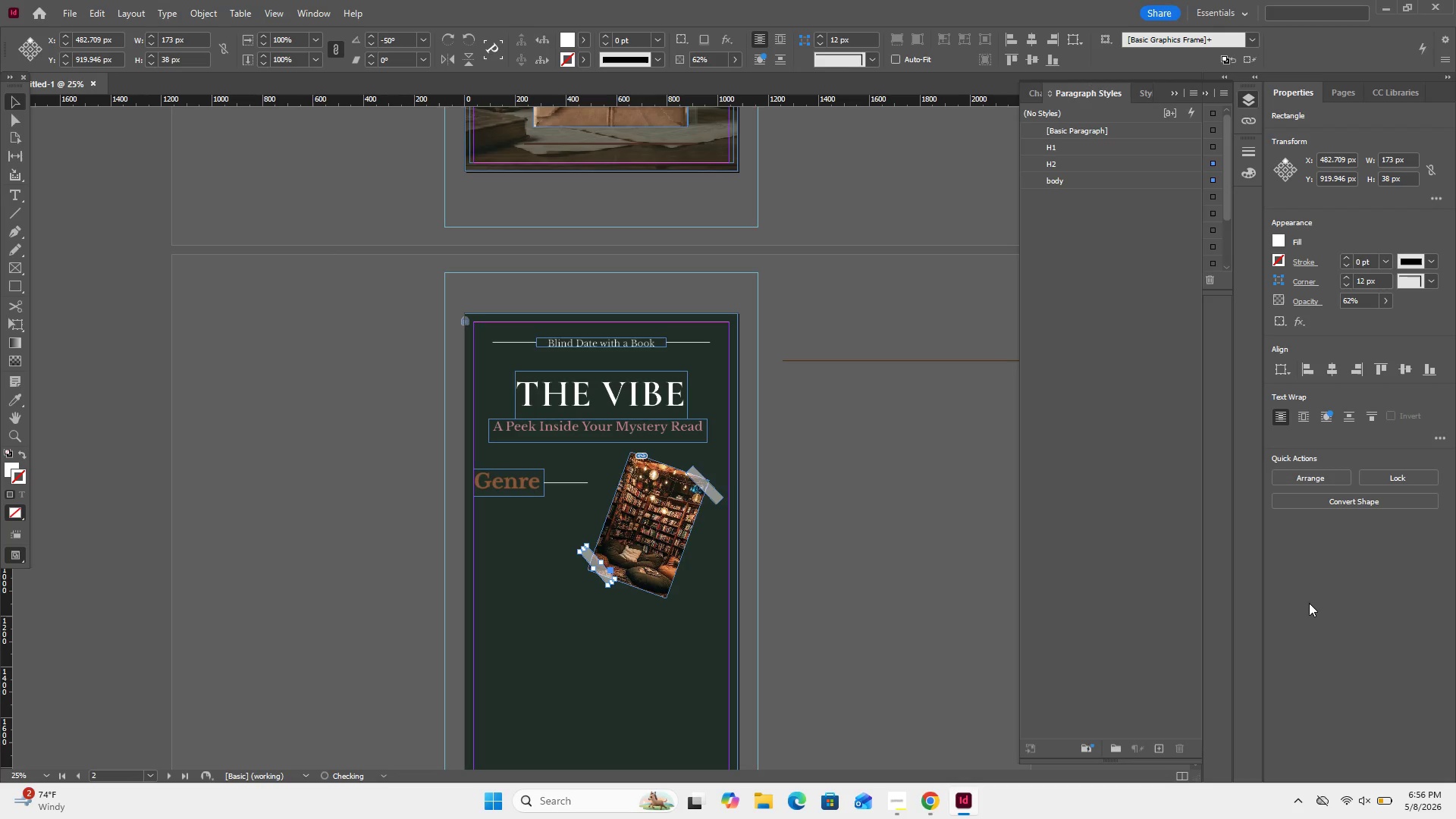 
hold_key(key=ArrowDown, duration=0.33)
 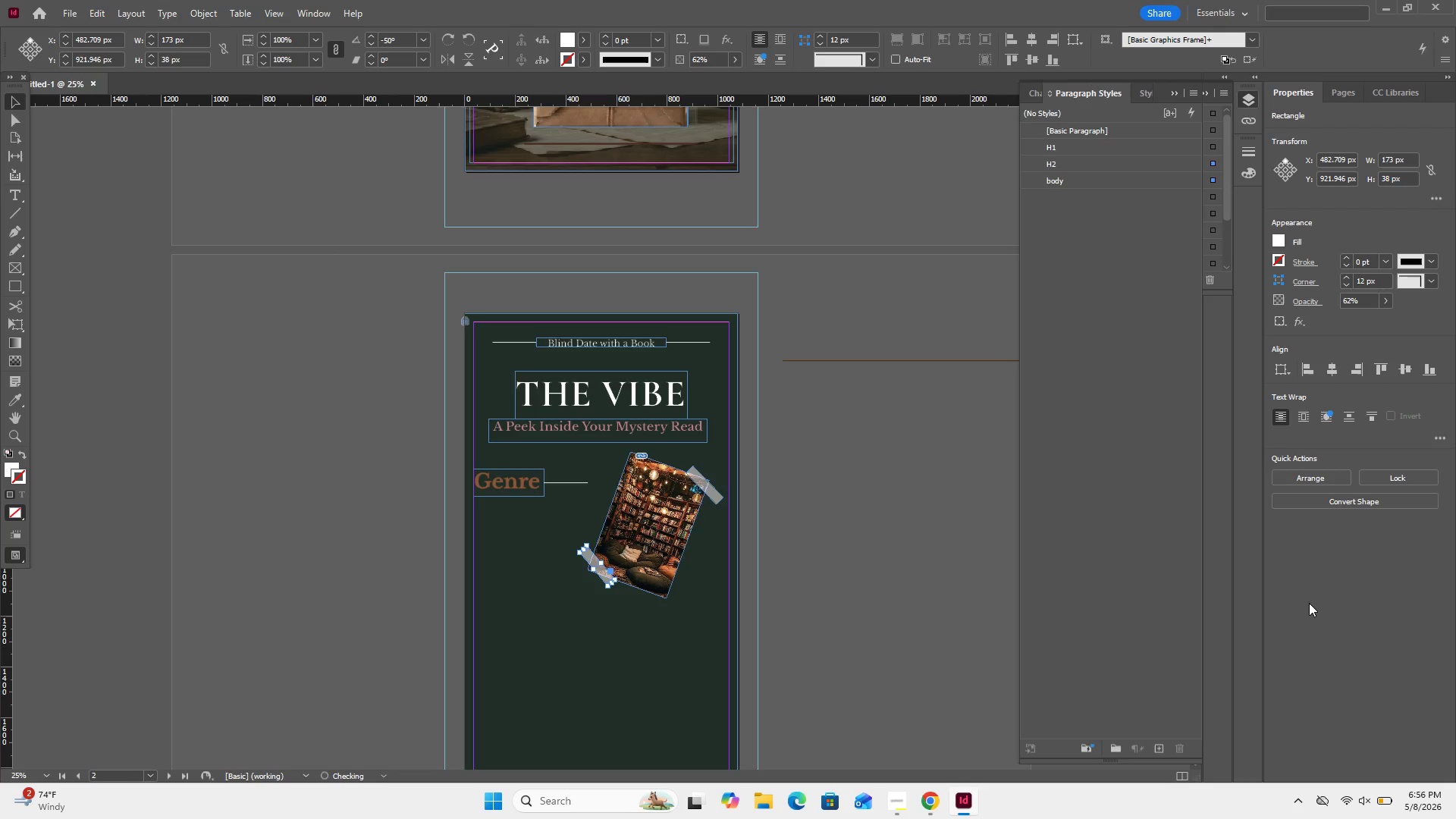 
key(ArrowDown)
 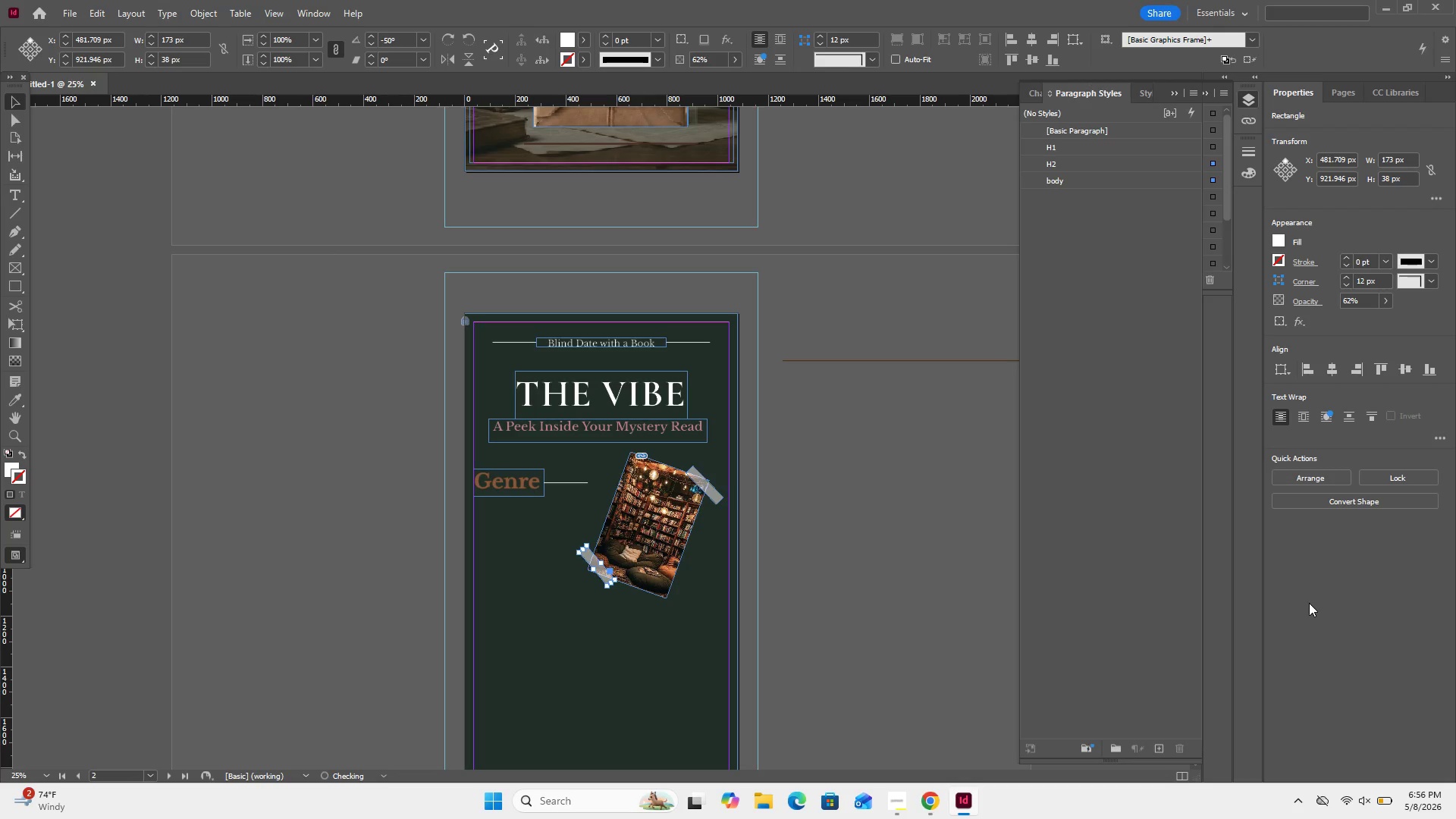 
key(ArrowLeft)
 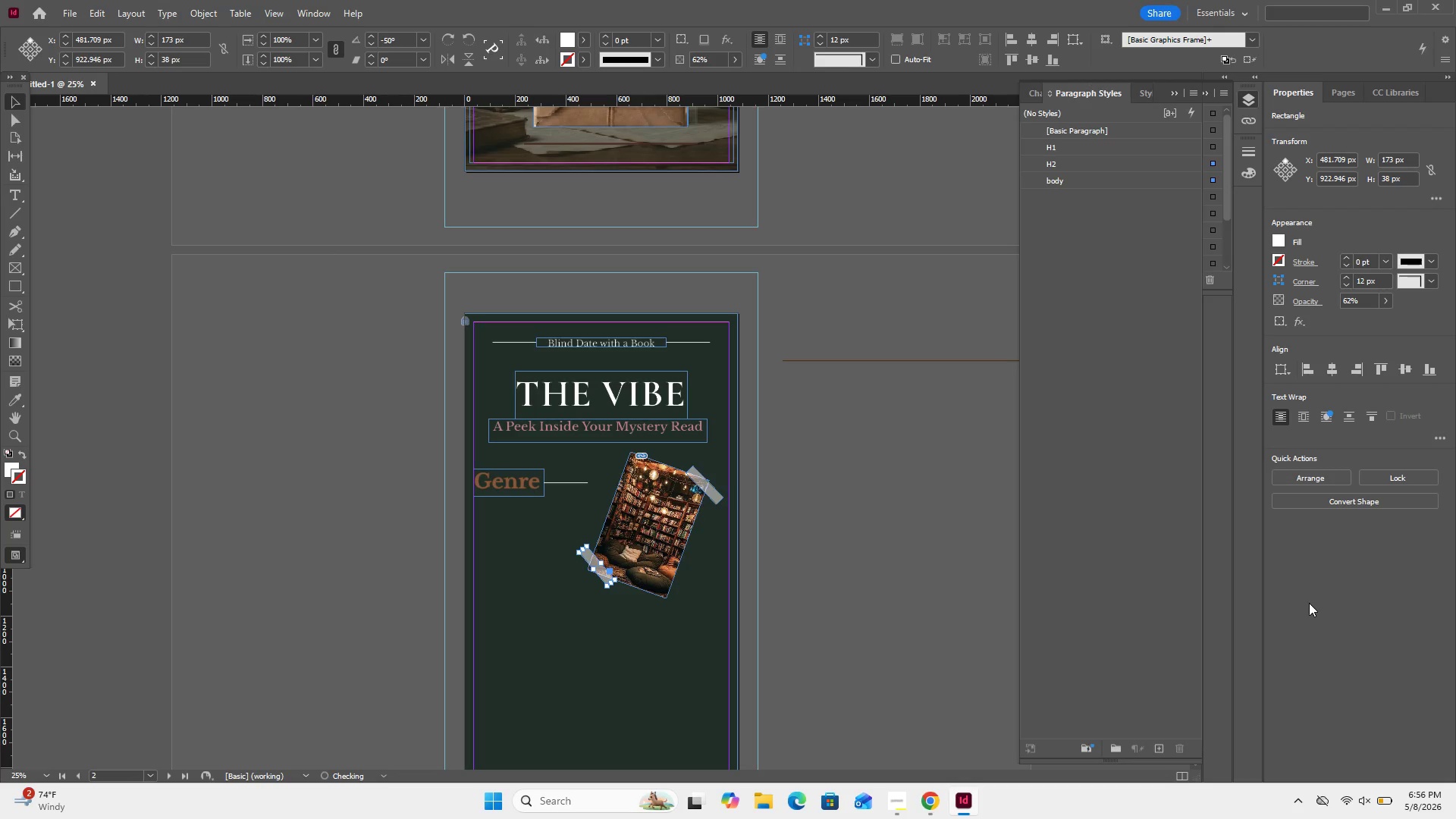 
key(ArrowDown)
 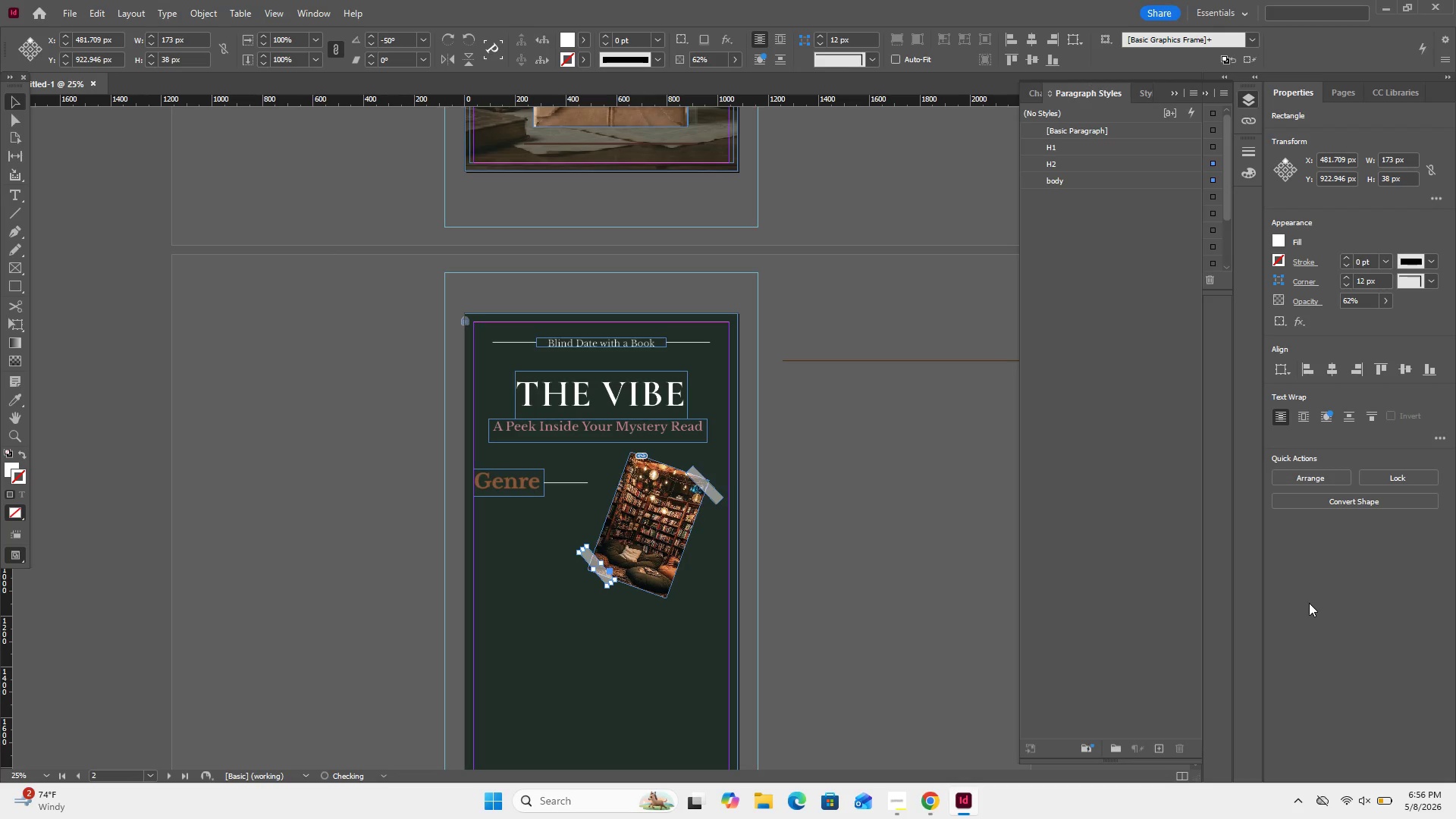 
key(ArrowLeft)
 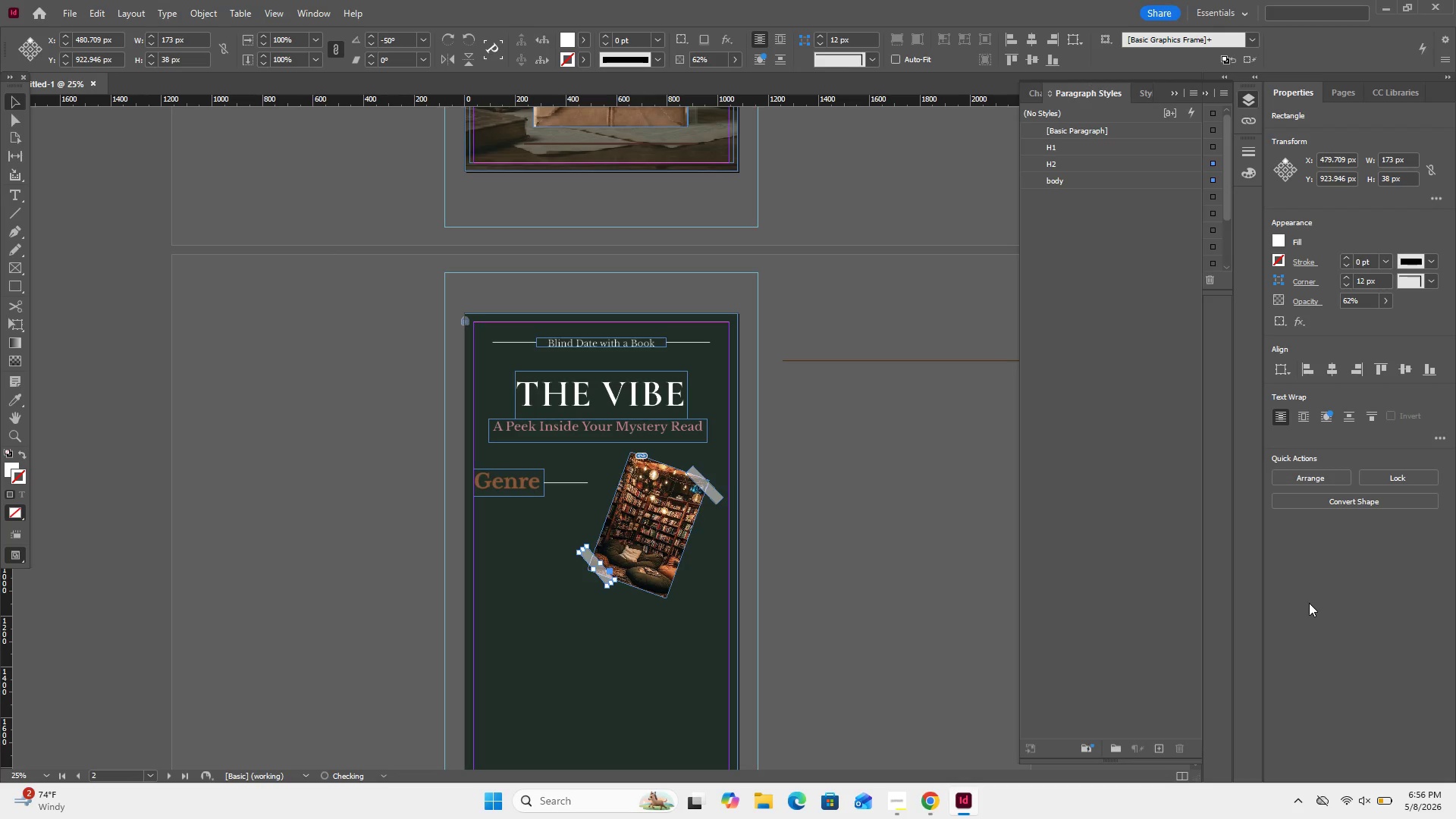 
key(ArrowLeft)
 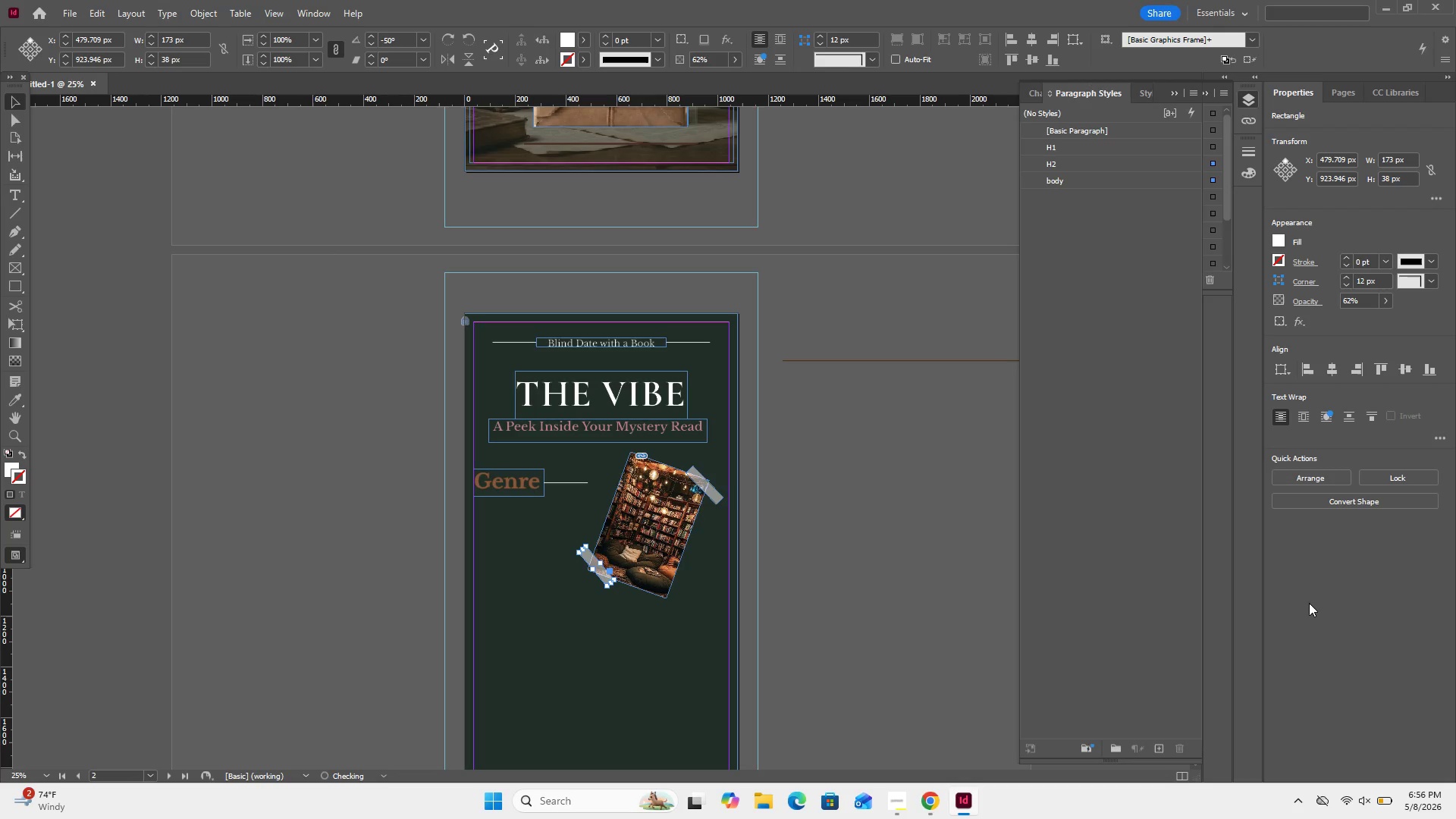 
key(ArrowDown)
 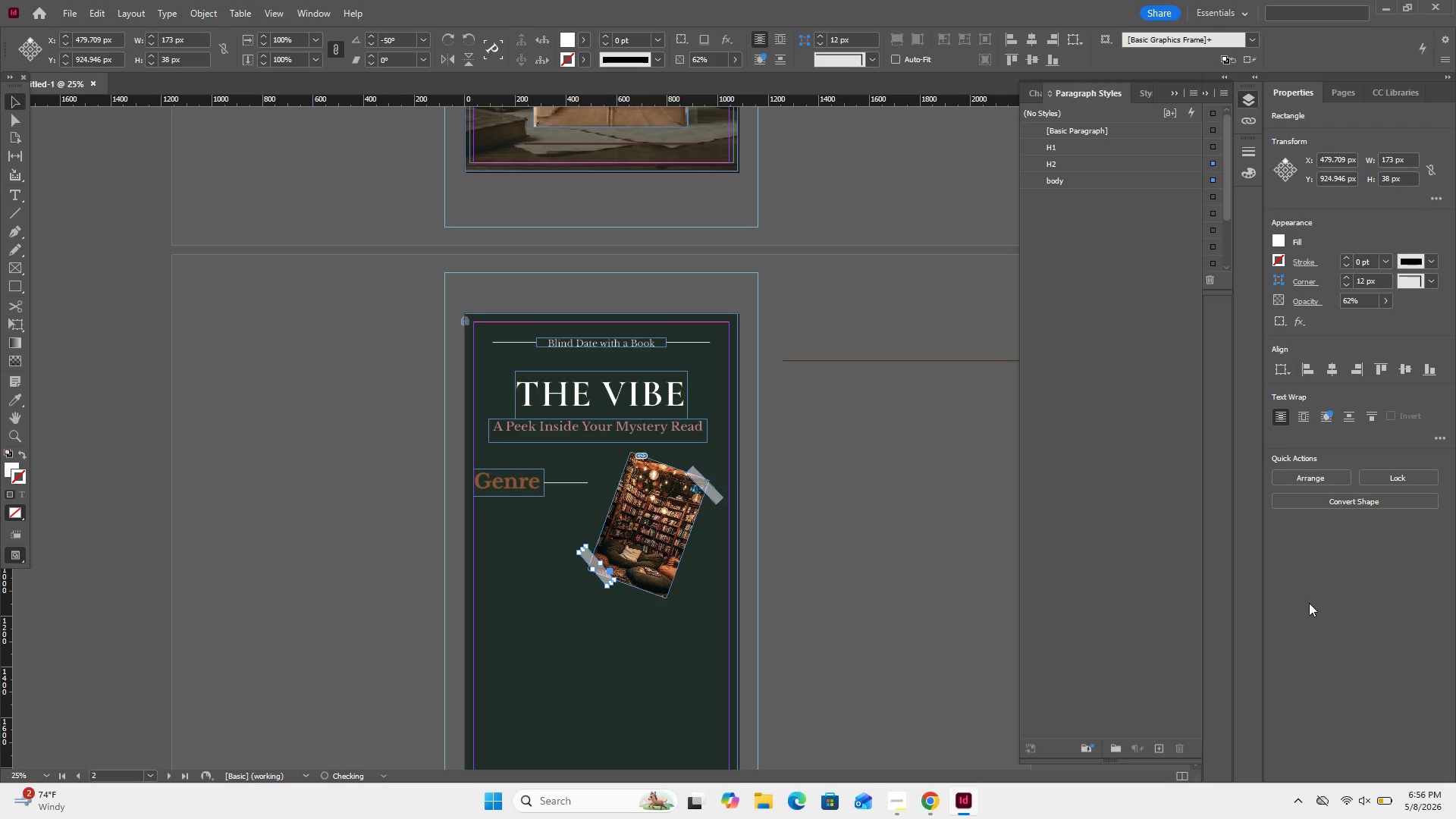 
key(ArrowDown)
 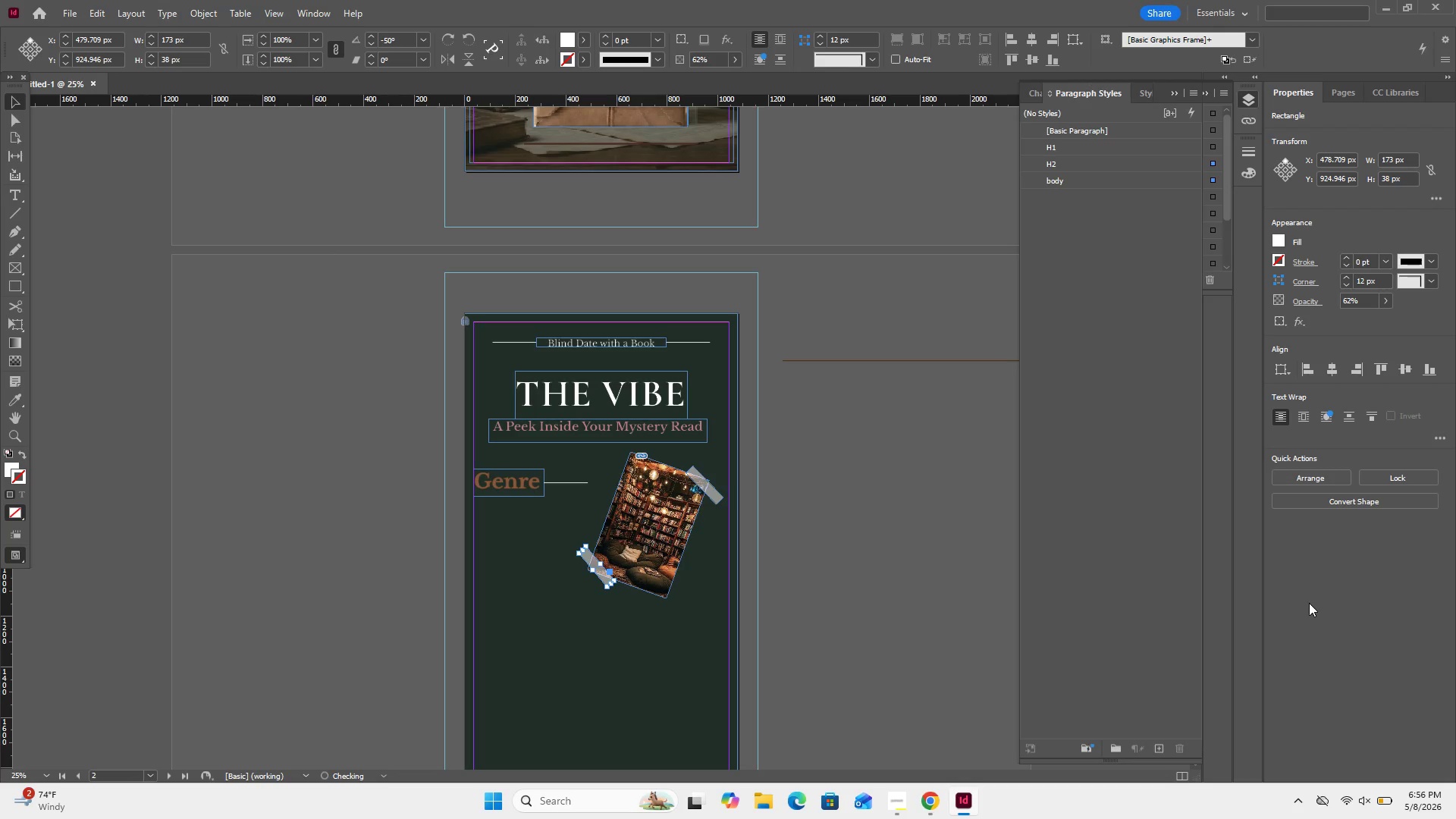 
key(ArrowLeft)
 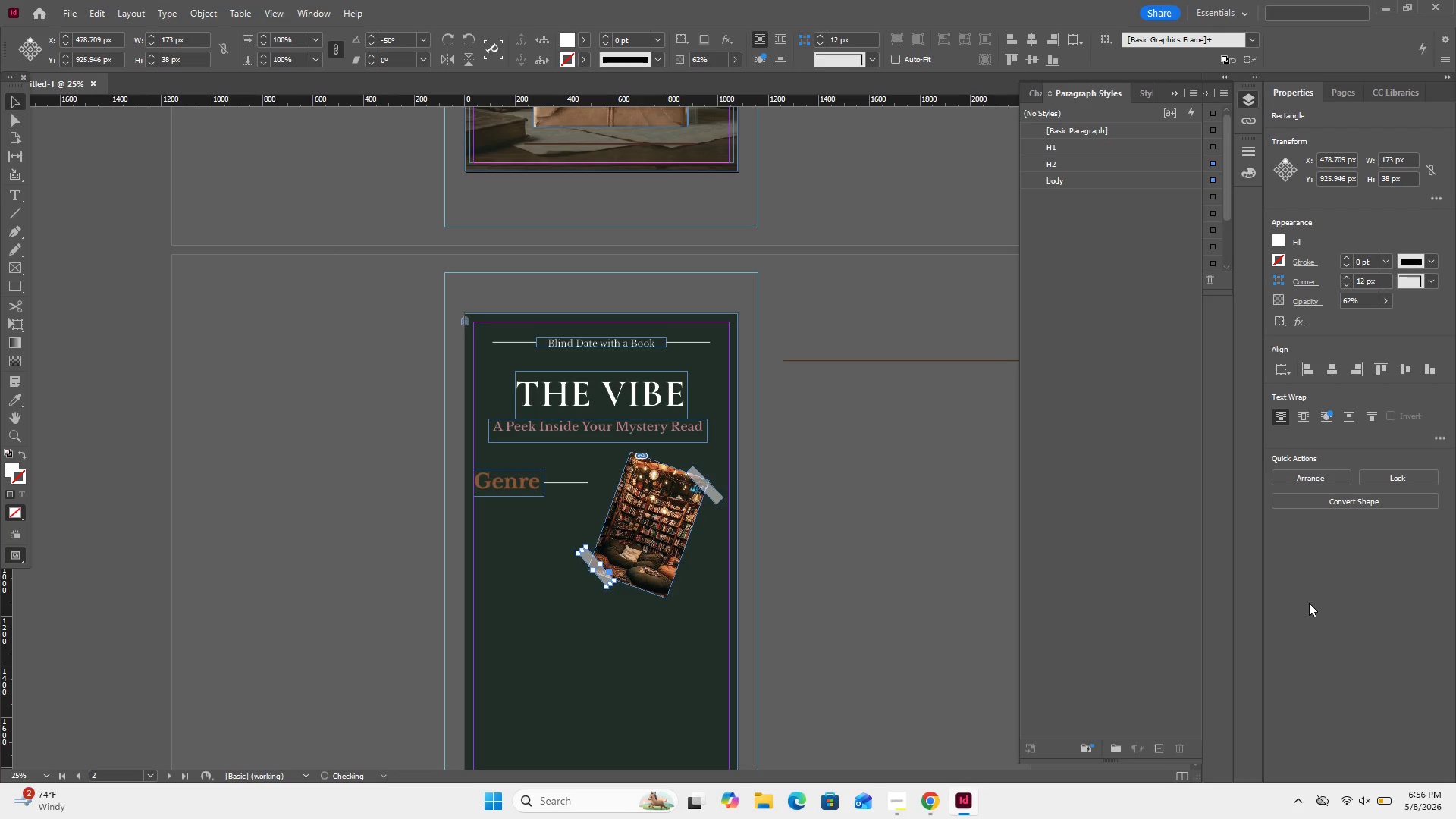 
key(ArrowDown)
 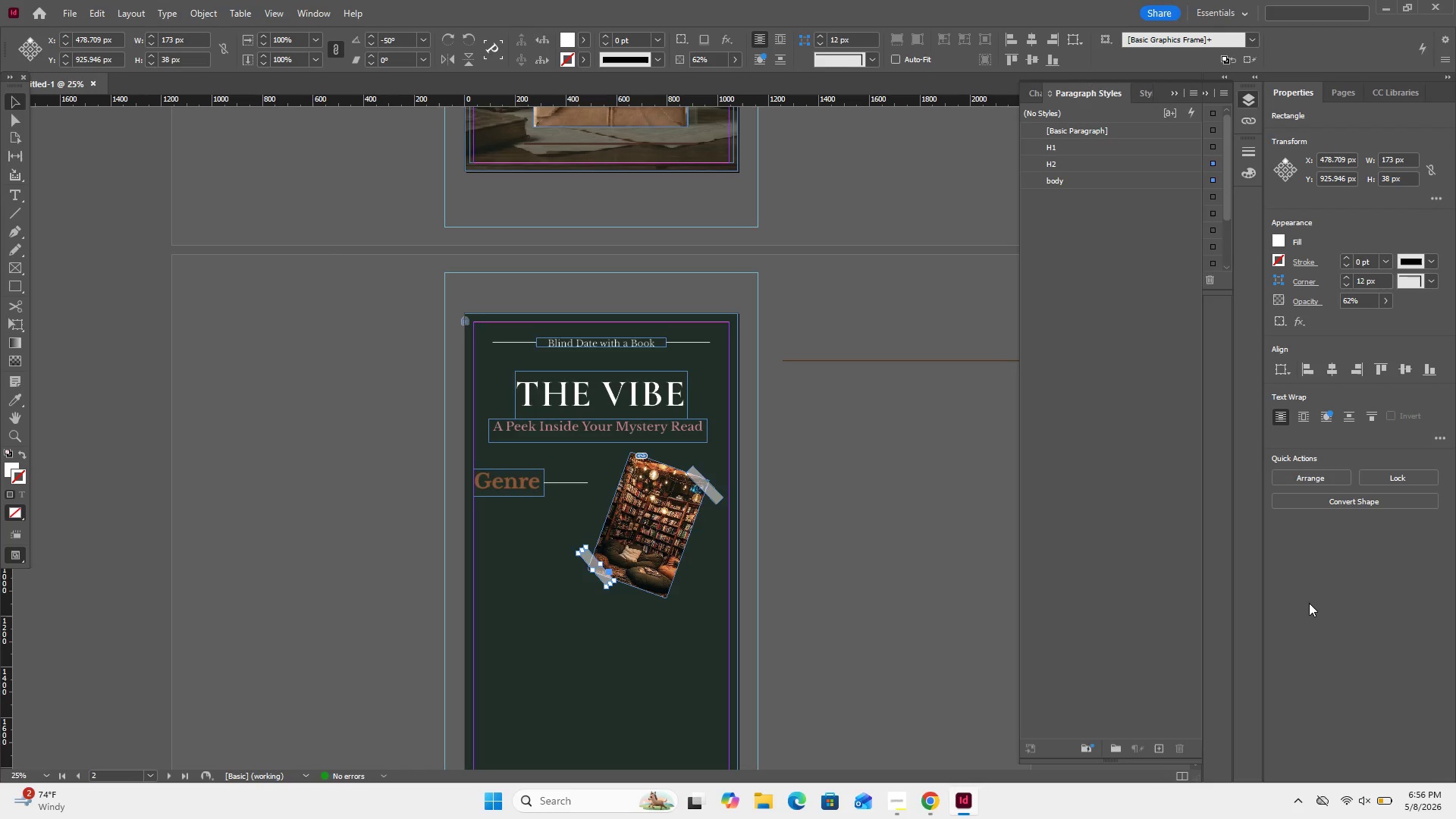 
key(ArrowDown)
 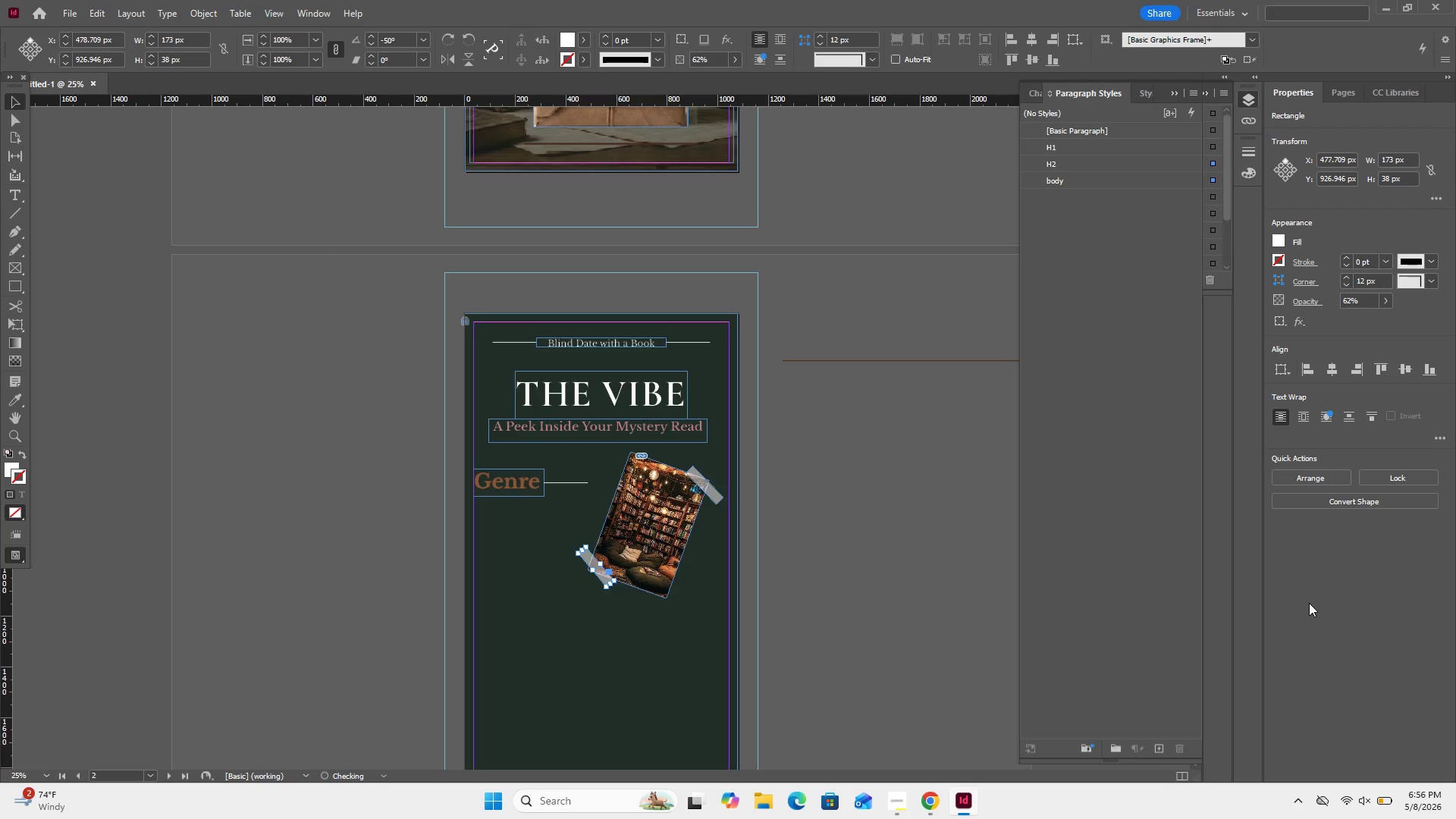 
key(ArrowLeft)
 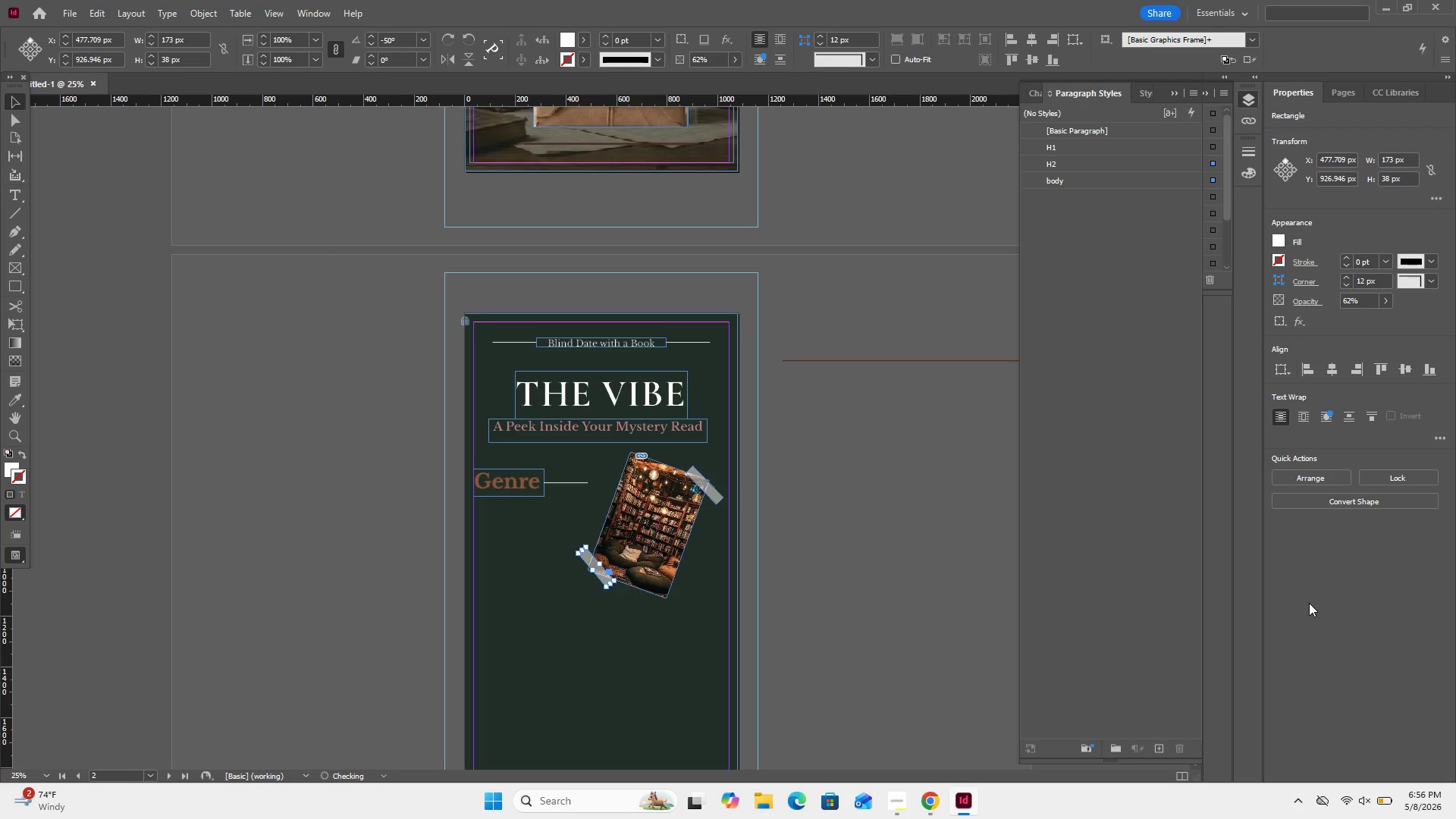 
key(ArrowDown)
 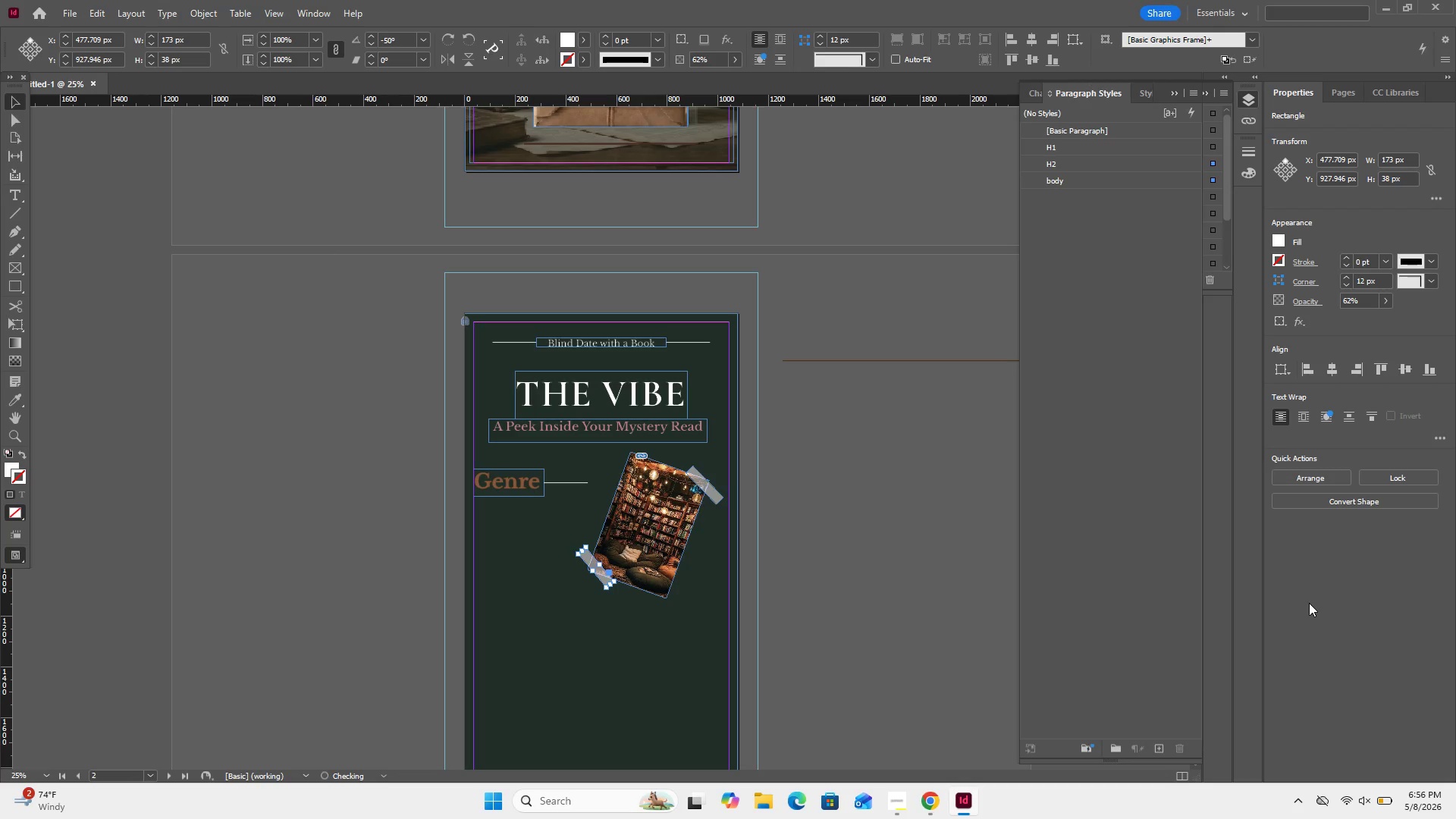 
key(ArrowLeft)
 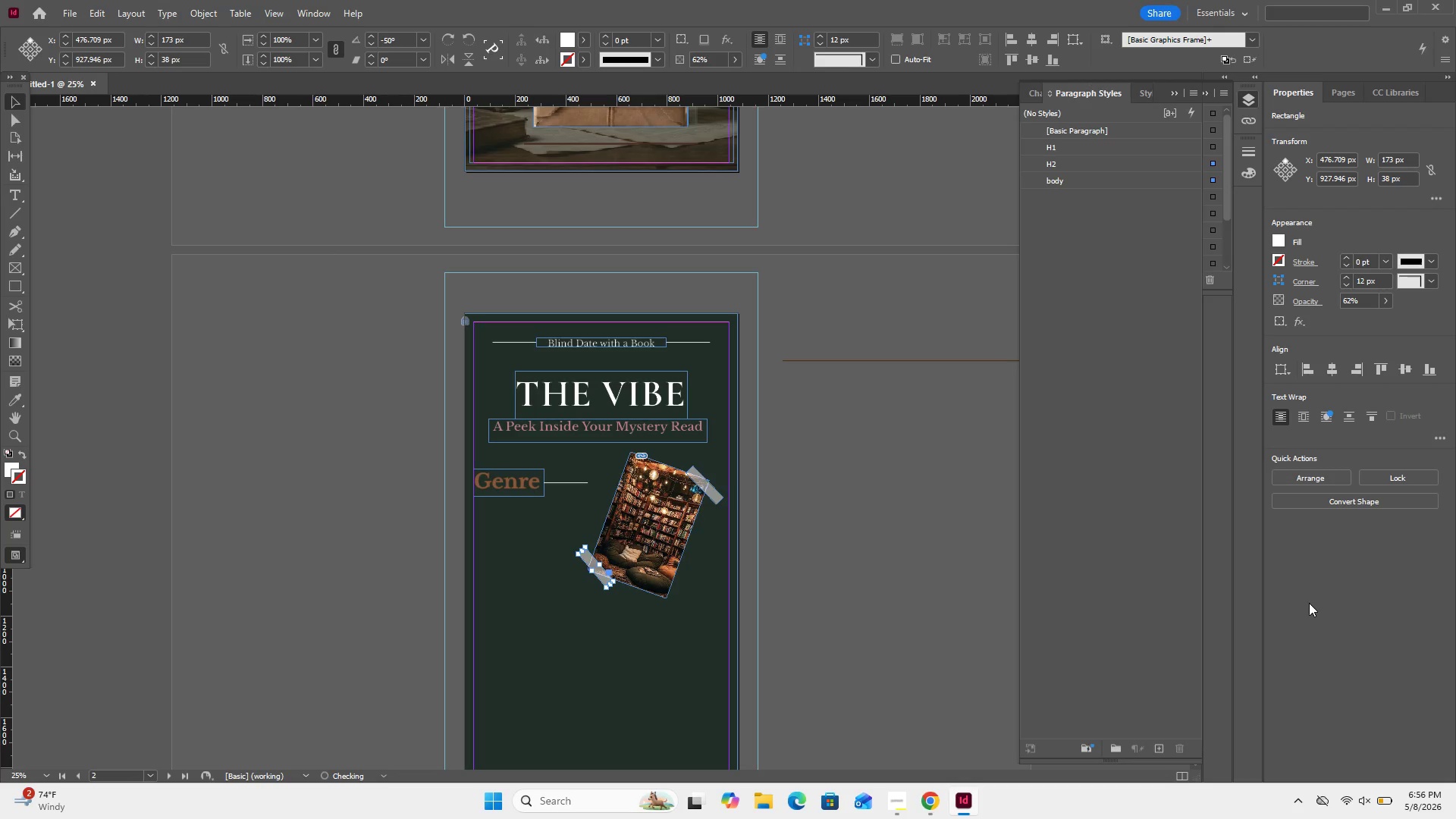 
key(ArrowDown)
 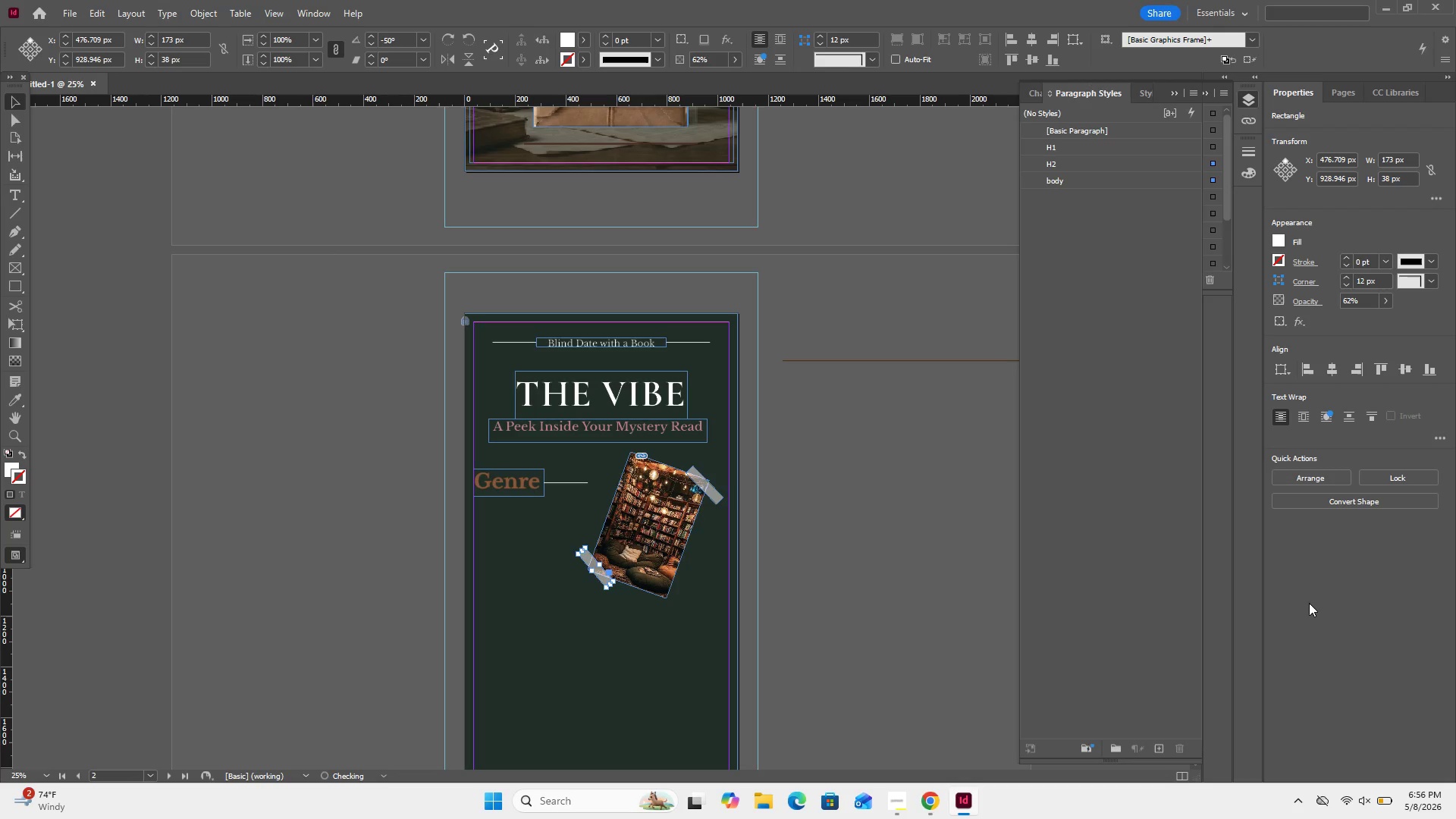 
key(ArrowLeft)
 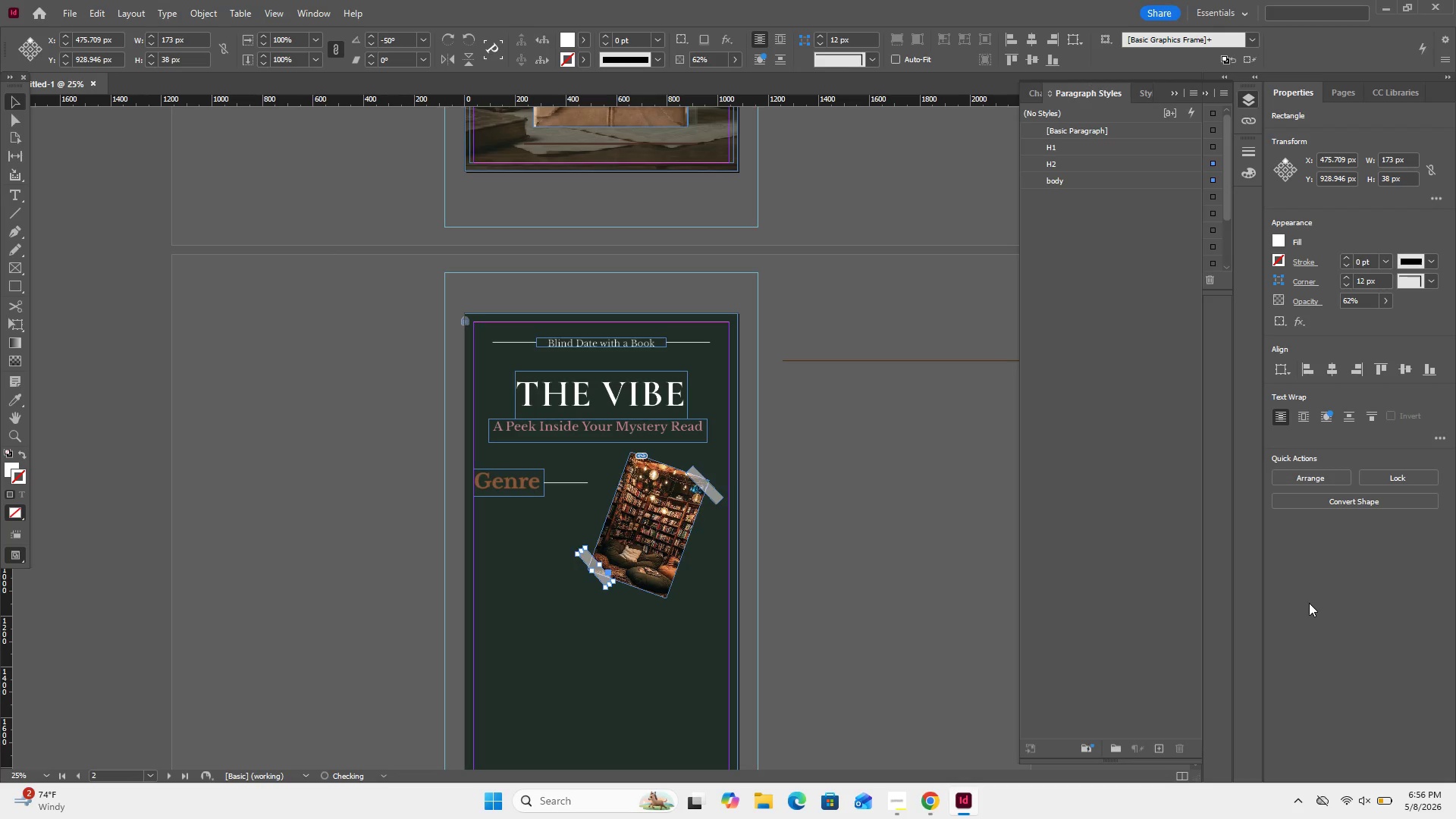 
key(ArrowDown)
 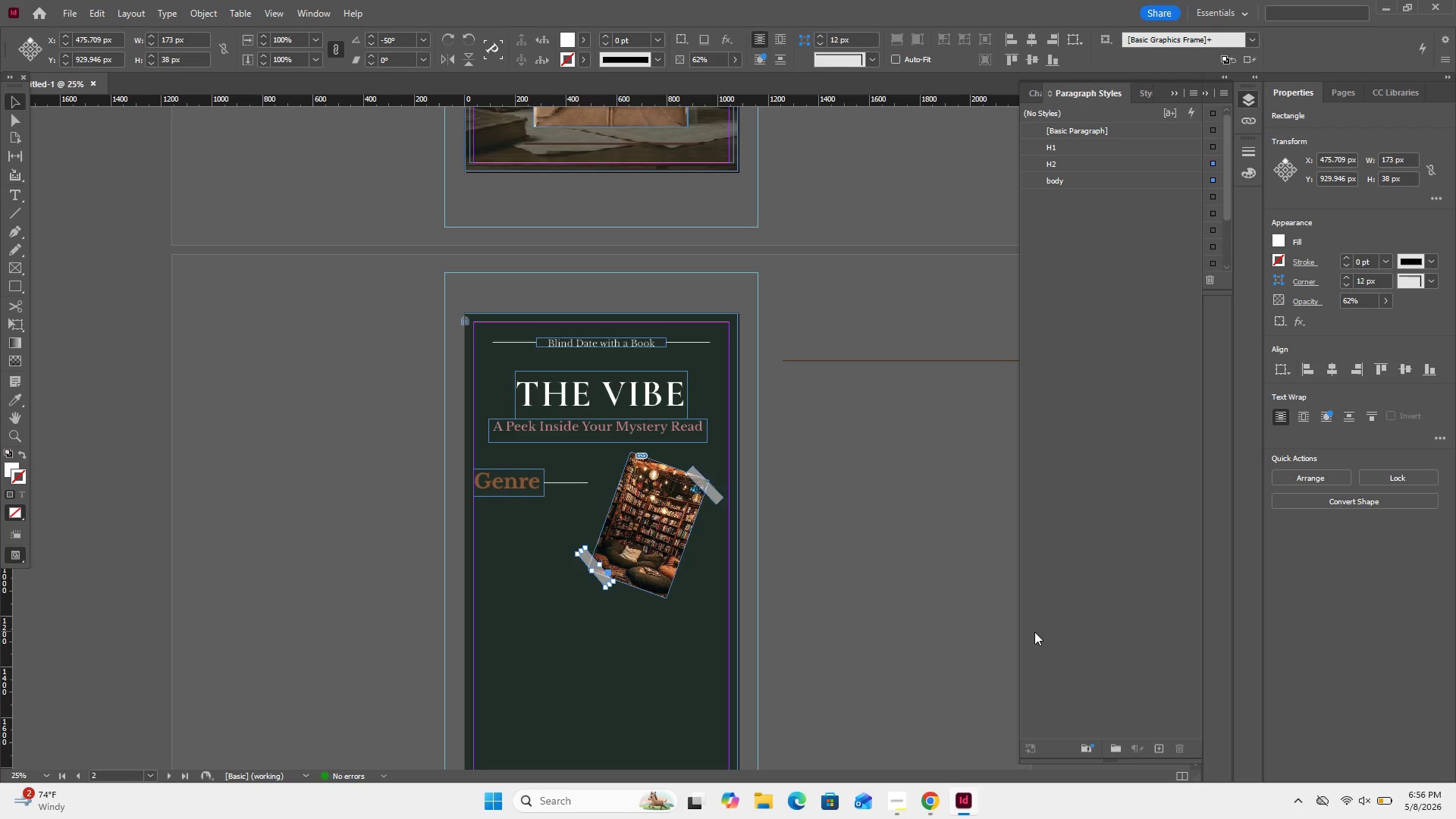 
left_click([1033, 632])
 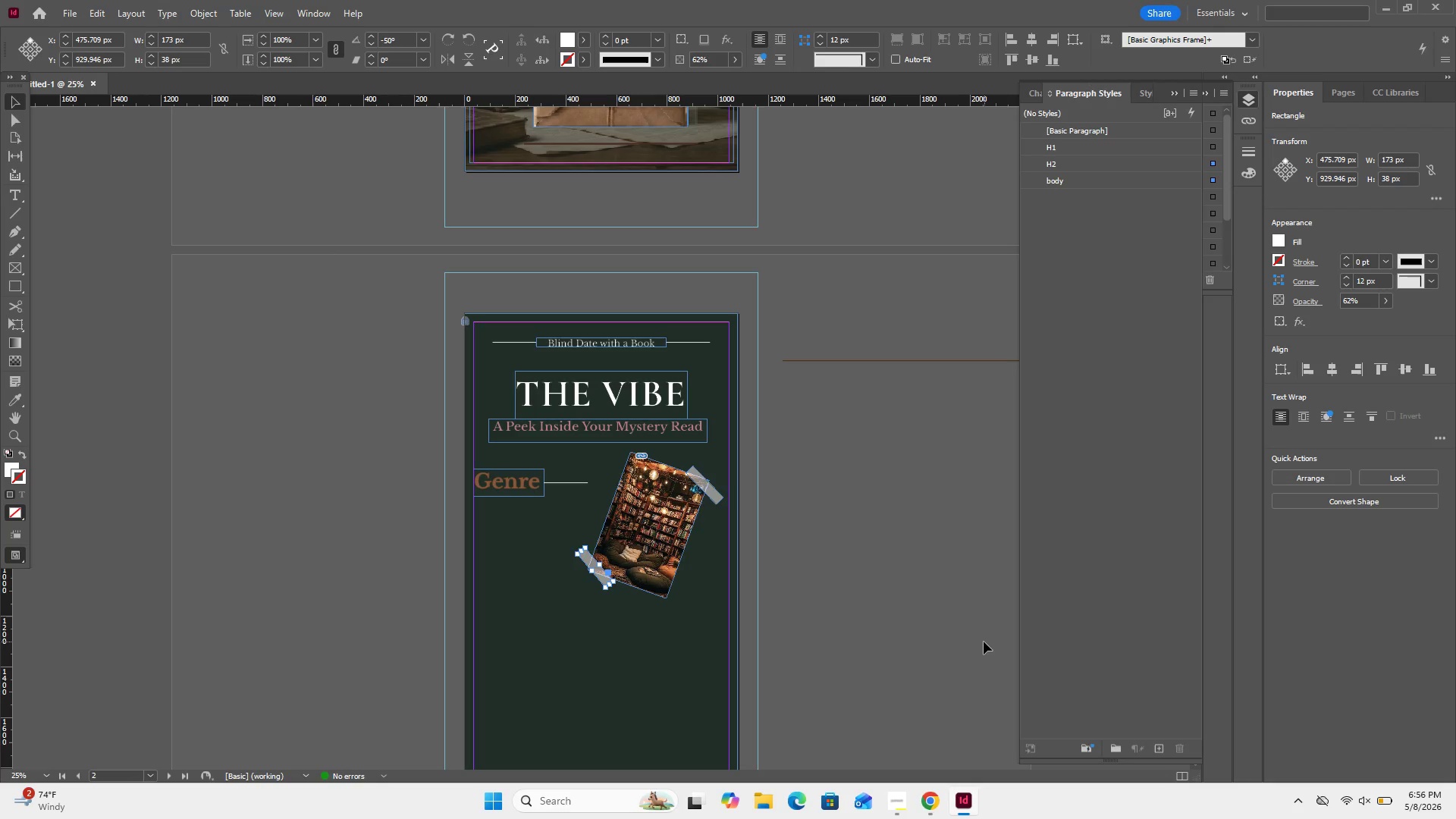 
left_click([984, 642])
 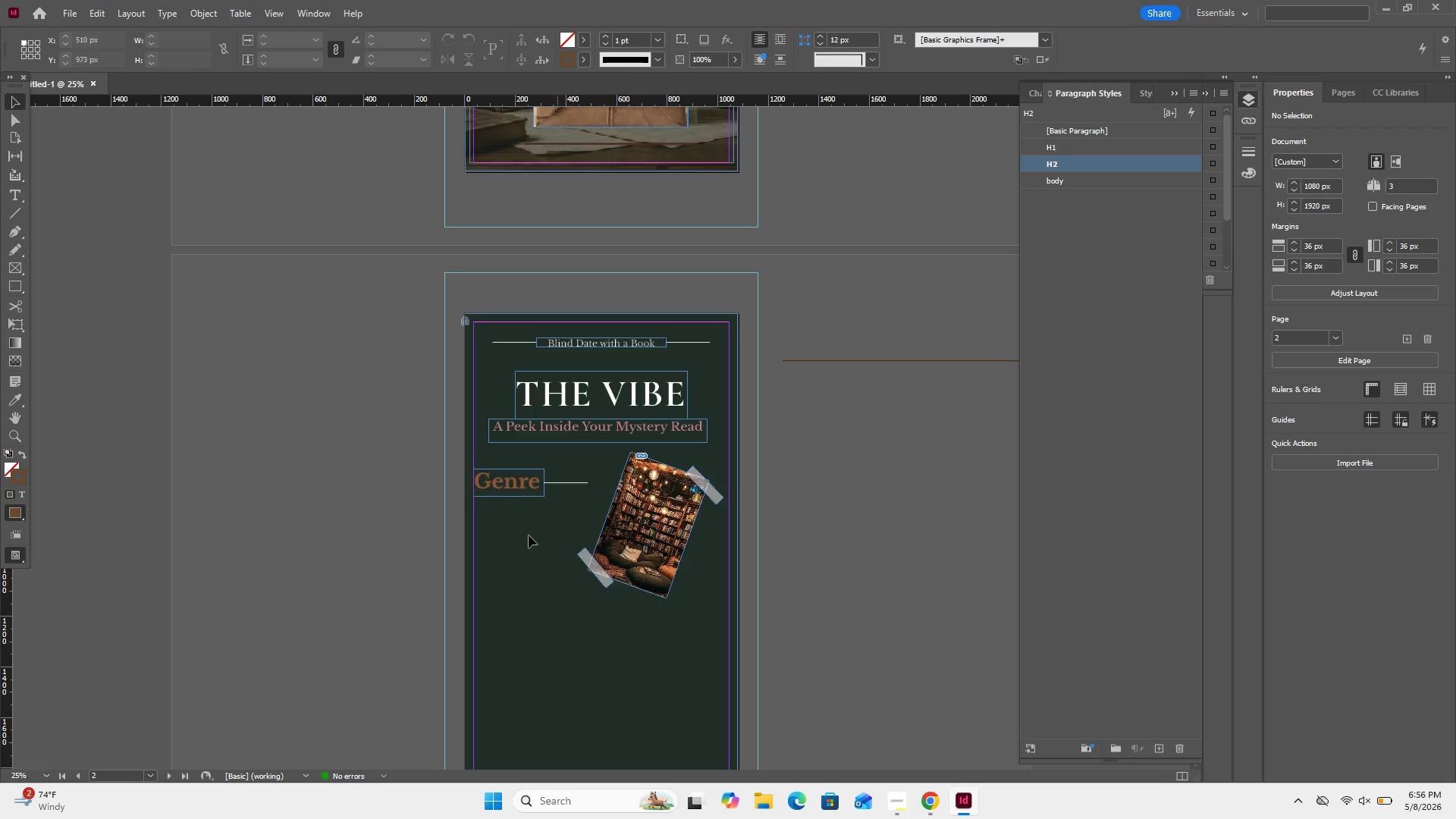 
wait(5.05)
 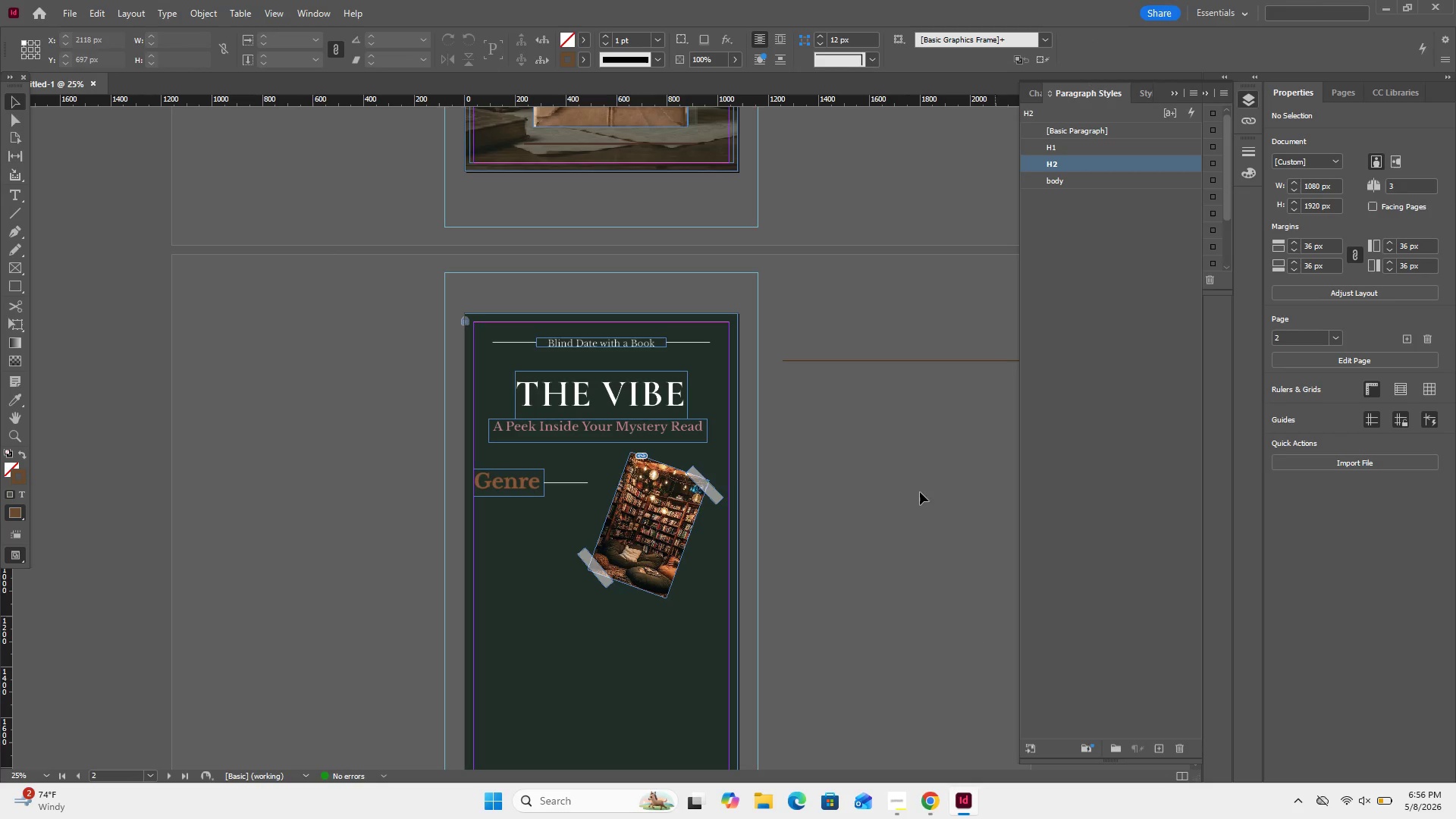 
left_click([508, 489])
 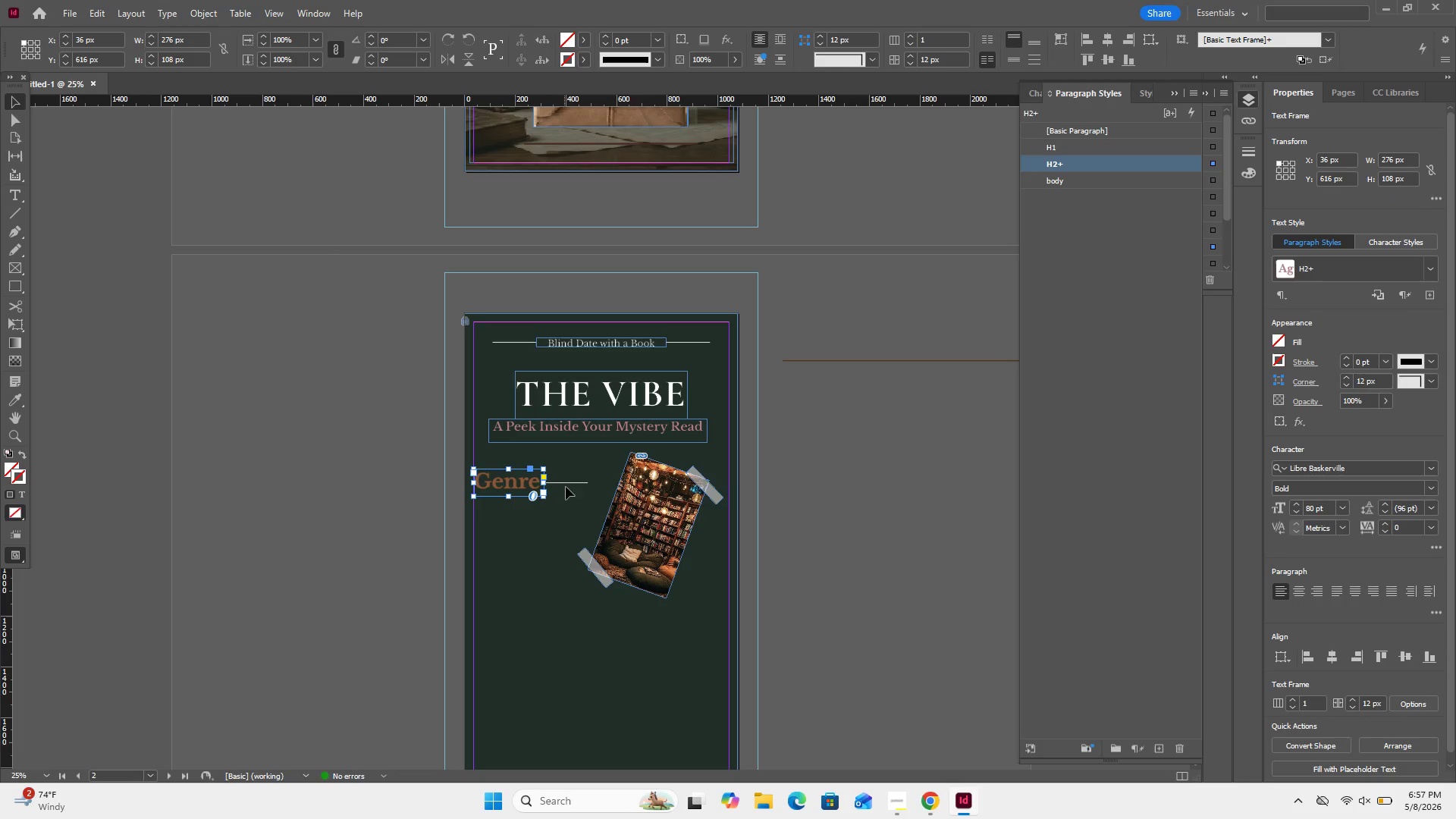 
hold_key(key=ShiftLeft, duration=1.0)
left_click([571, 482])
 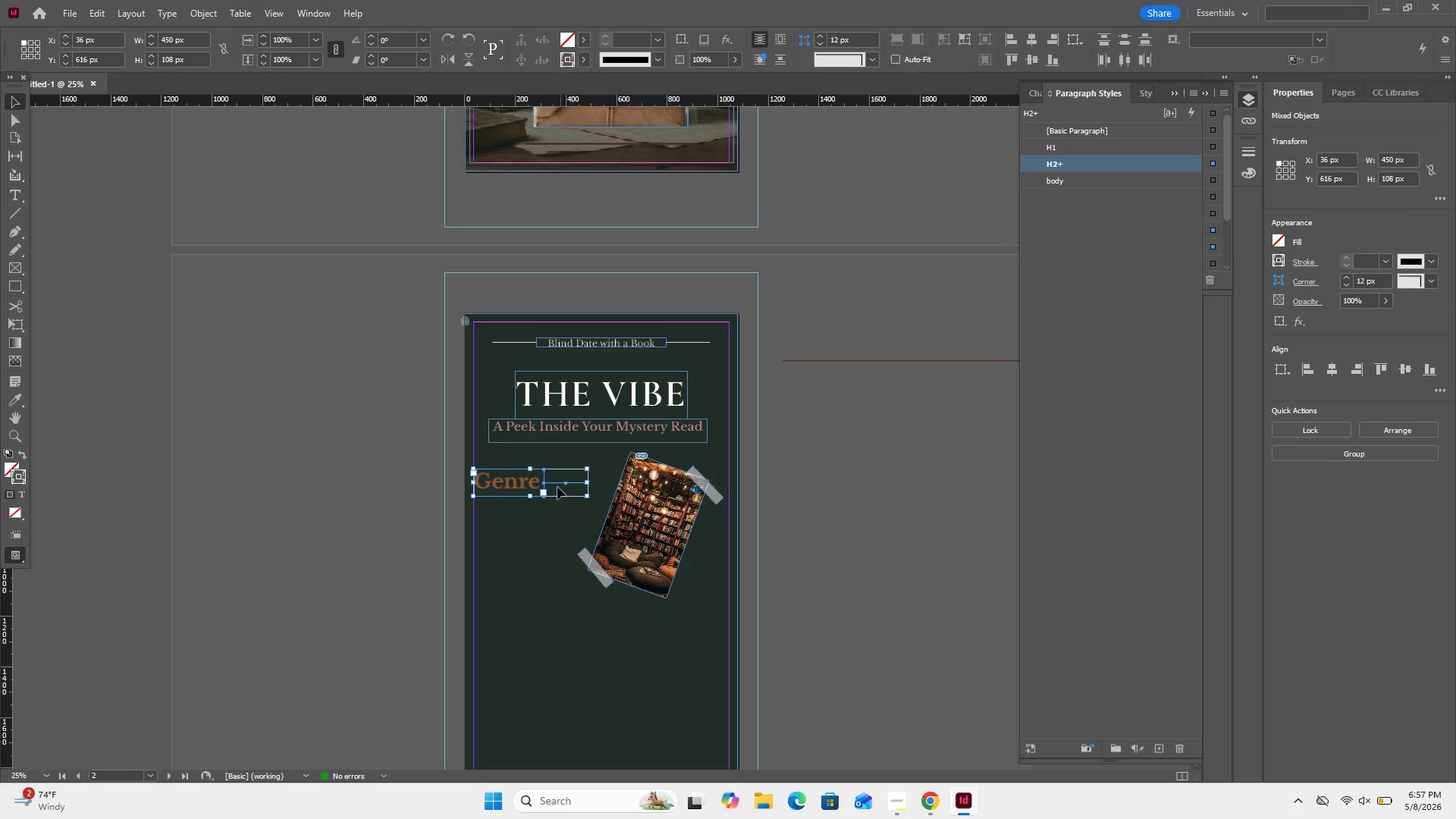 
key(Control+C)
 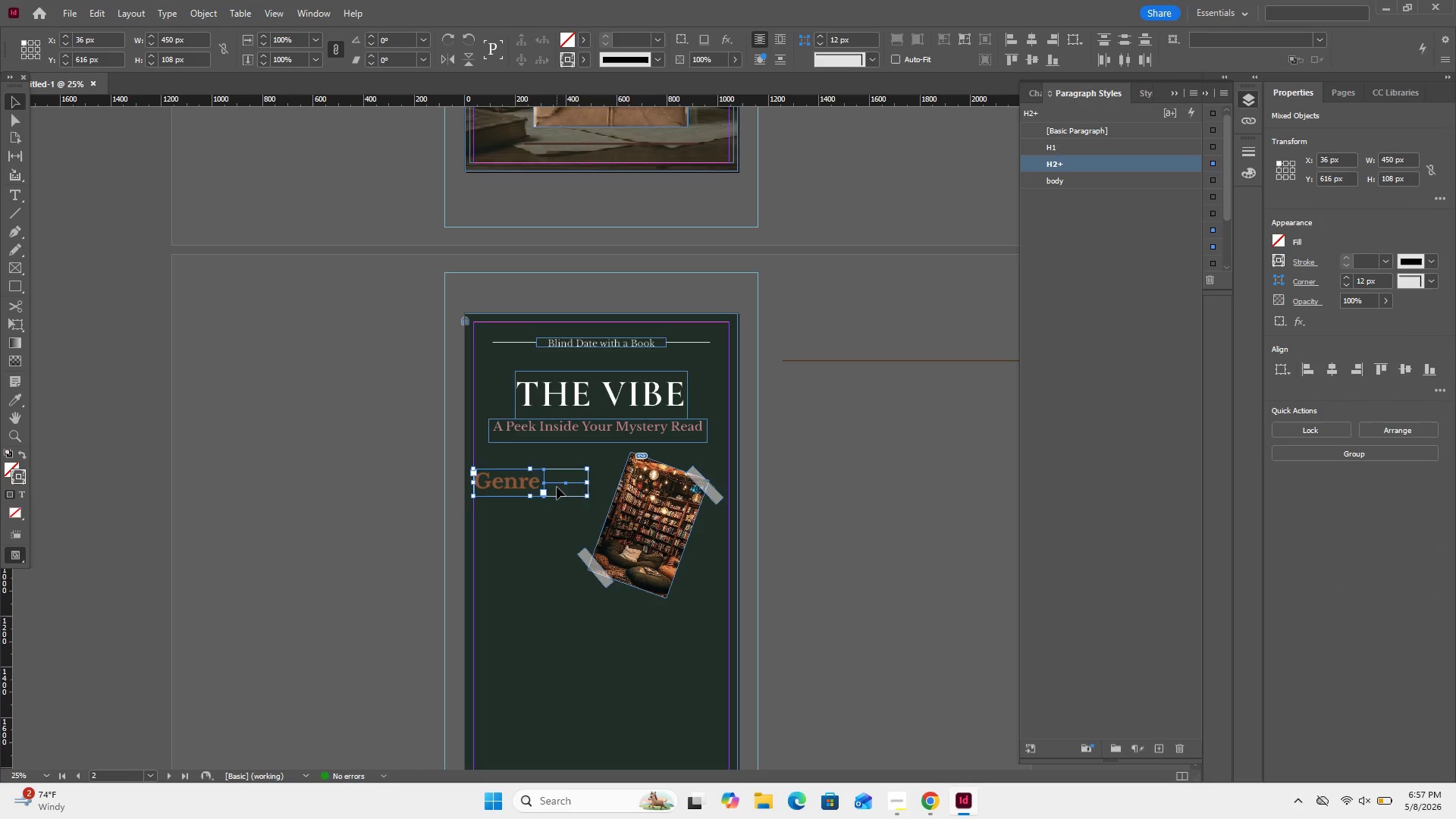 
key(Control+V)
 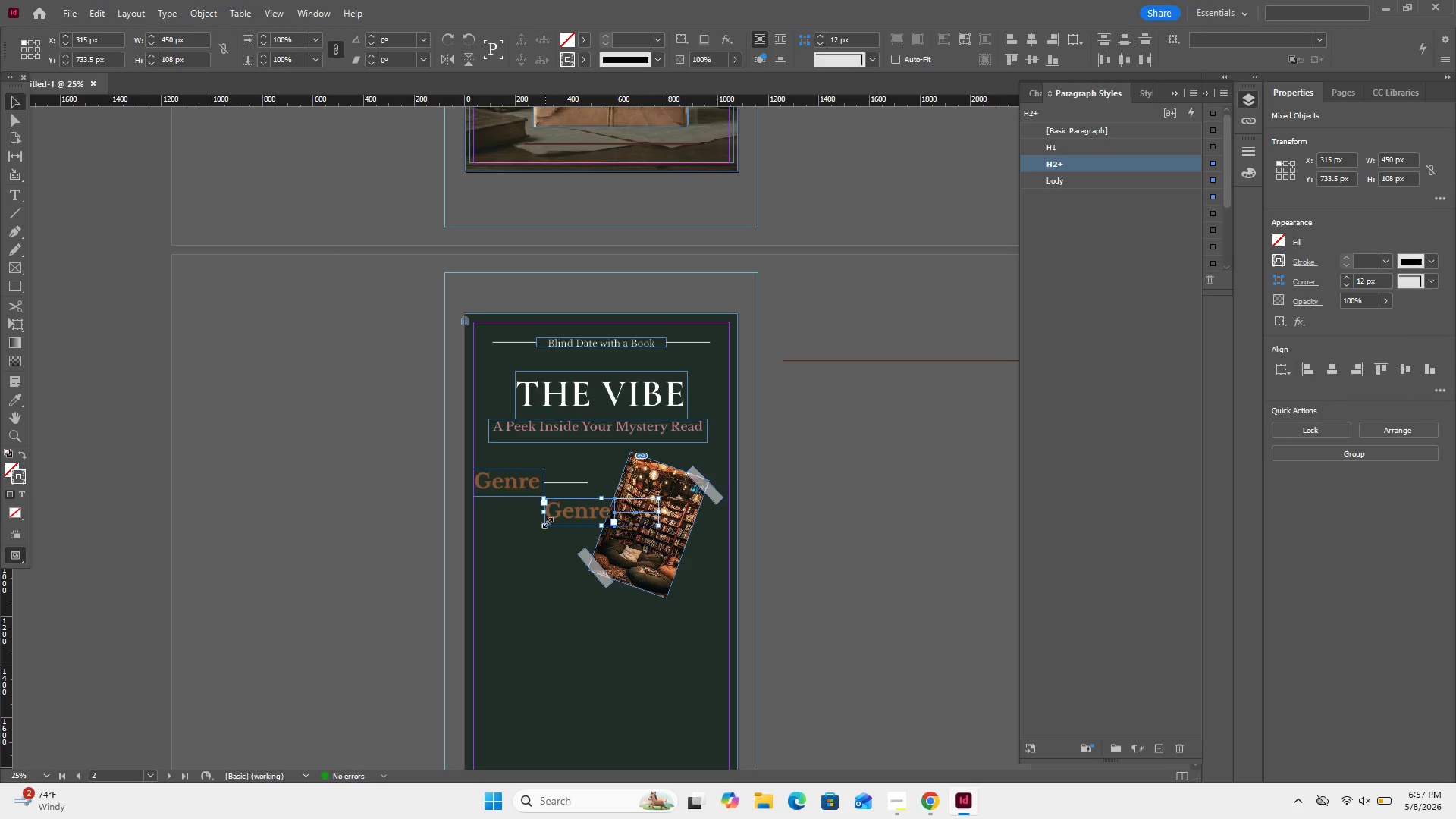 
left_click_drag(start_coordinate=[563, 516], to_coordinate=[492, 640])
 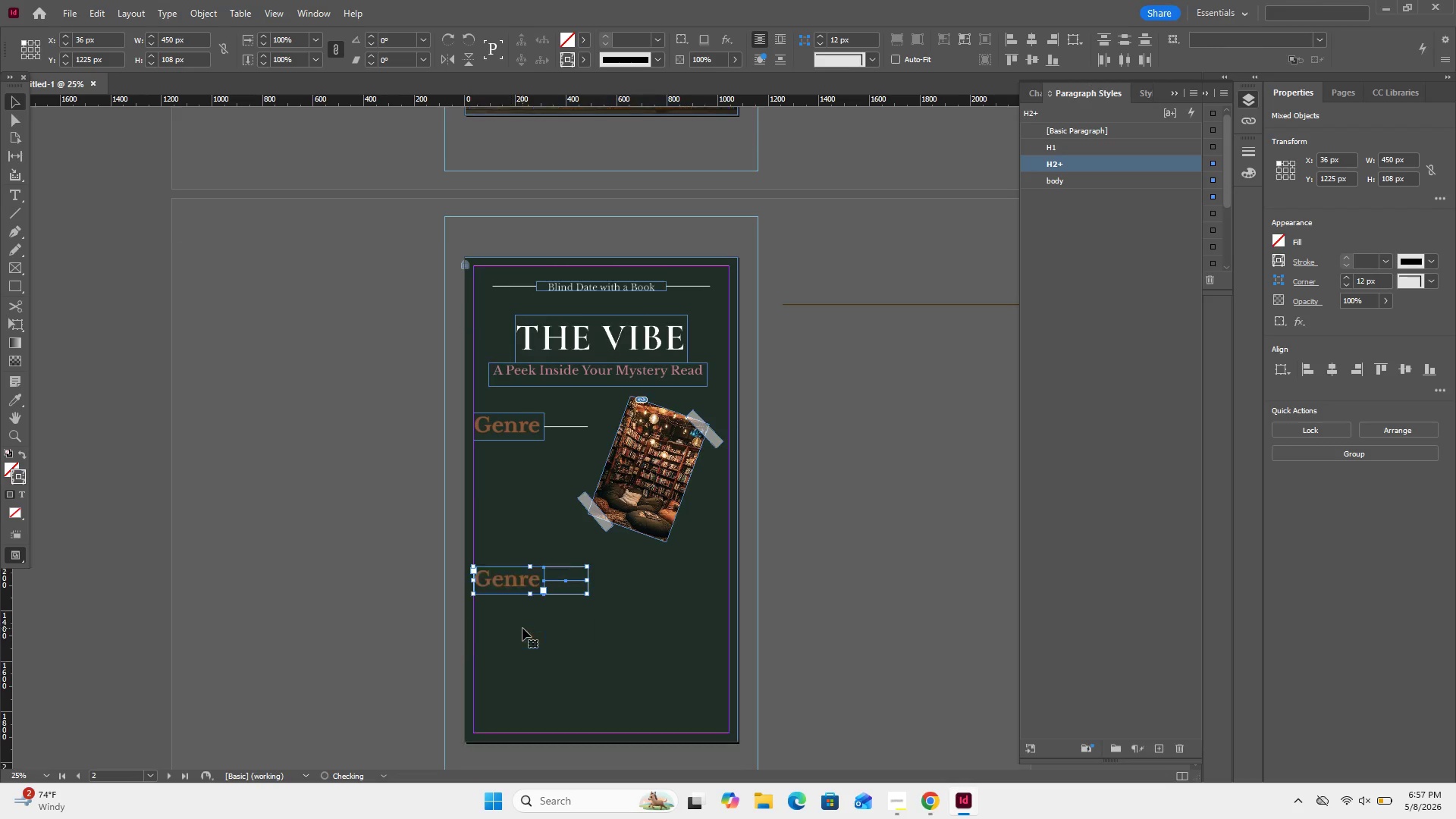 
scroll: coordinate [522, 628], scroll_direction: down, amount: 2.0
 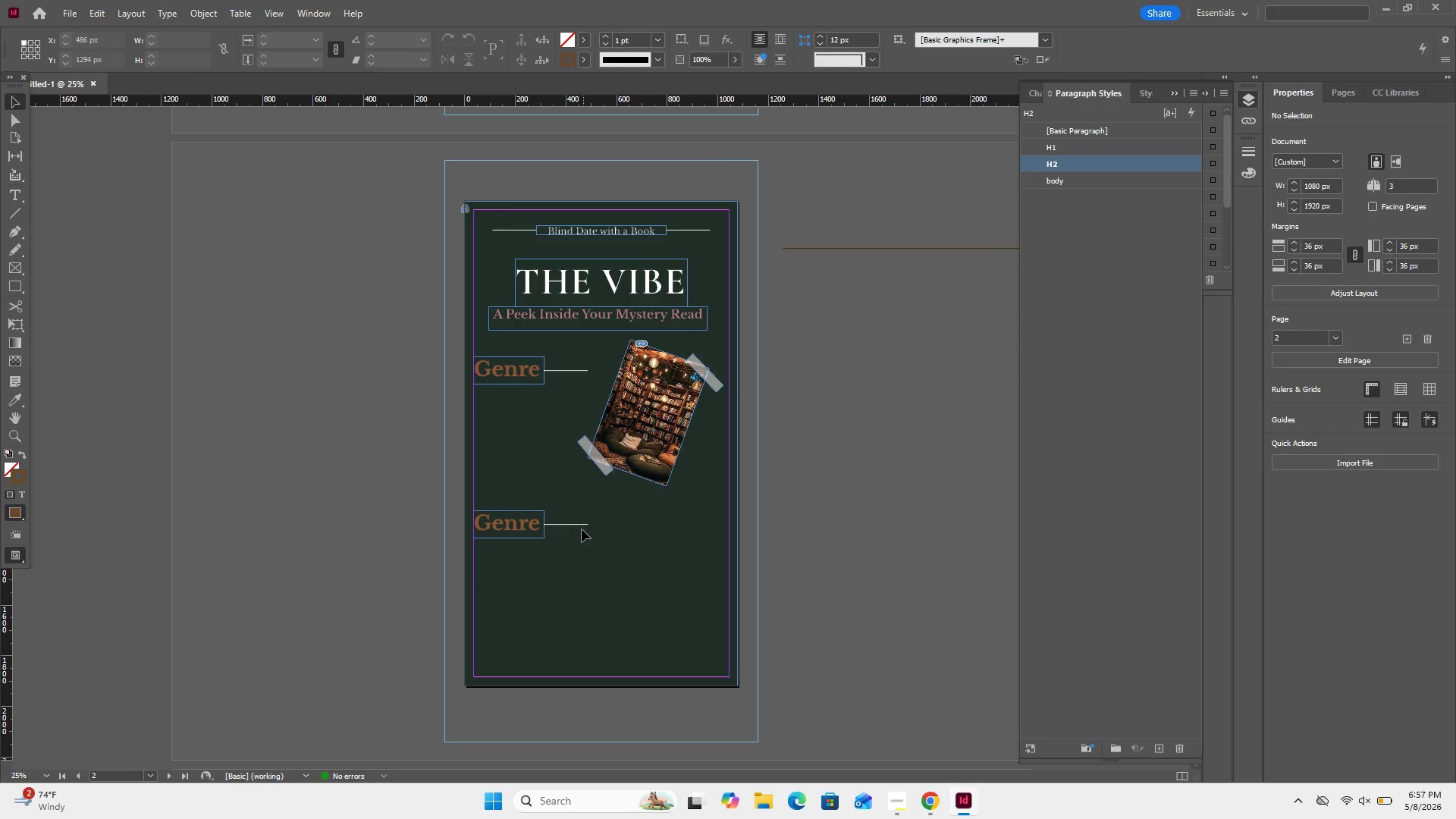 
left_click([582, 528])
 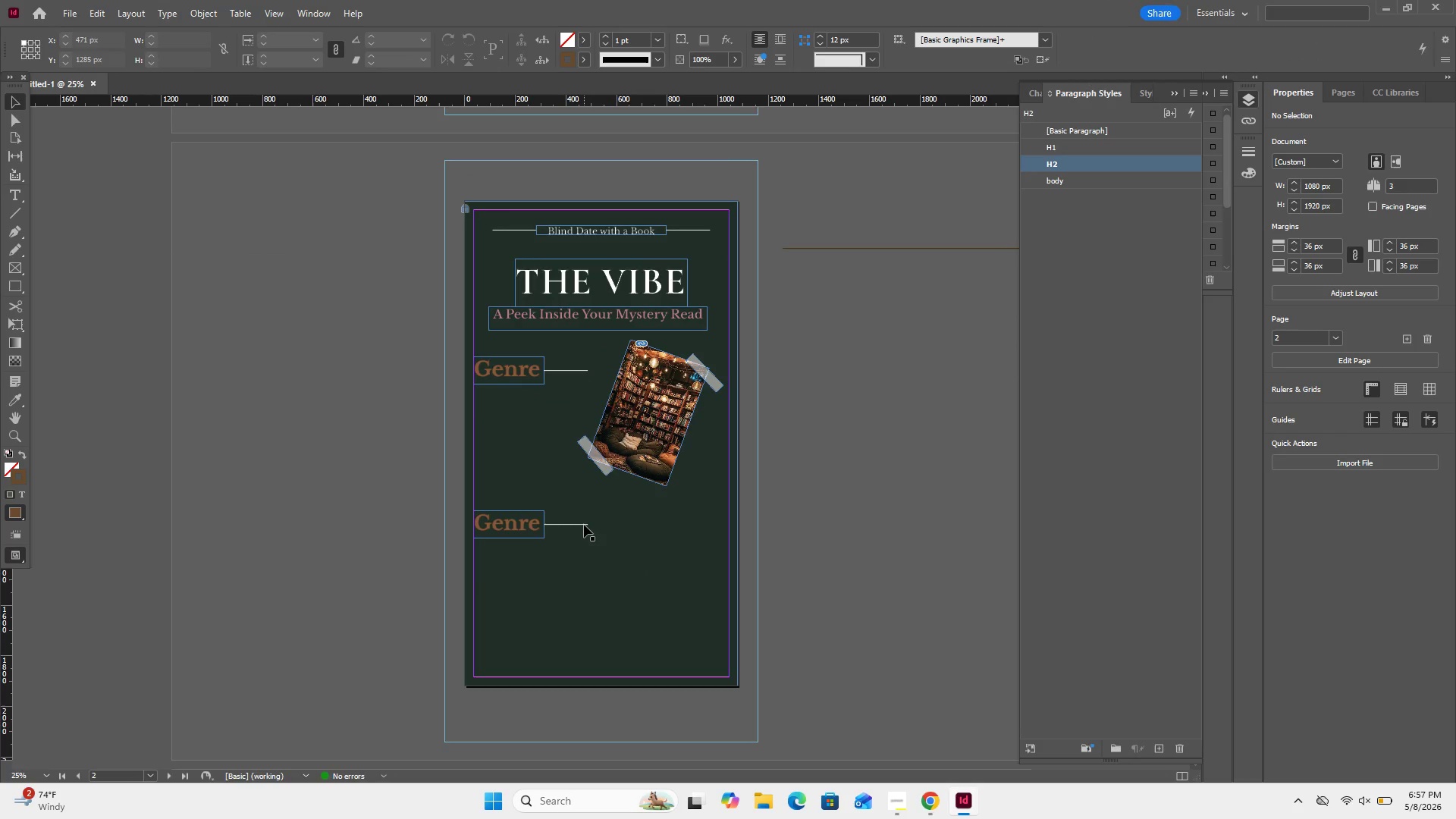 
left_click([584, 525])
 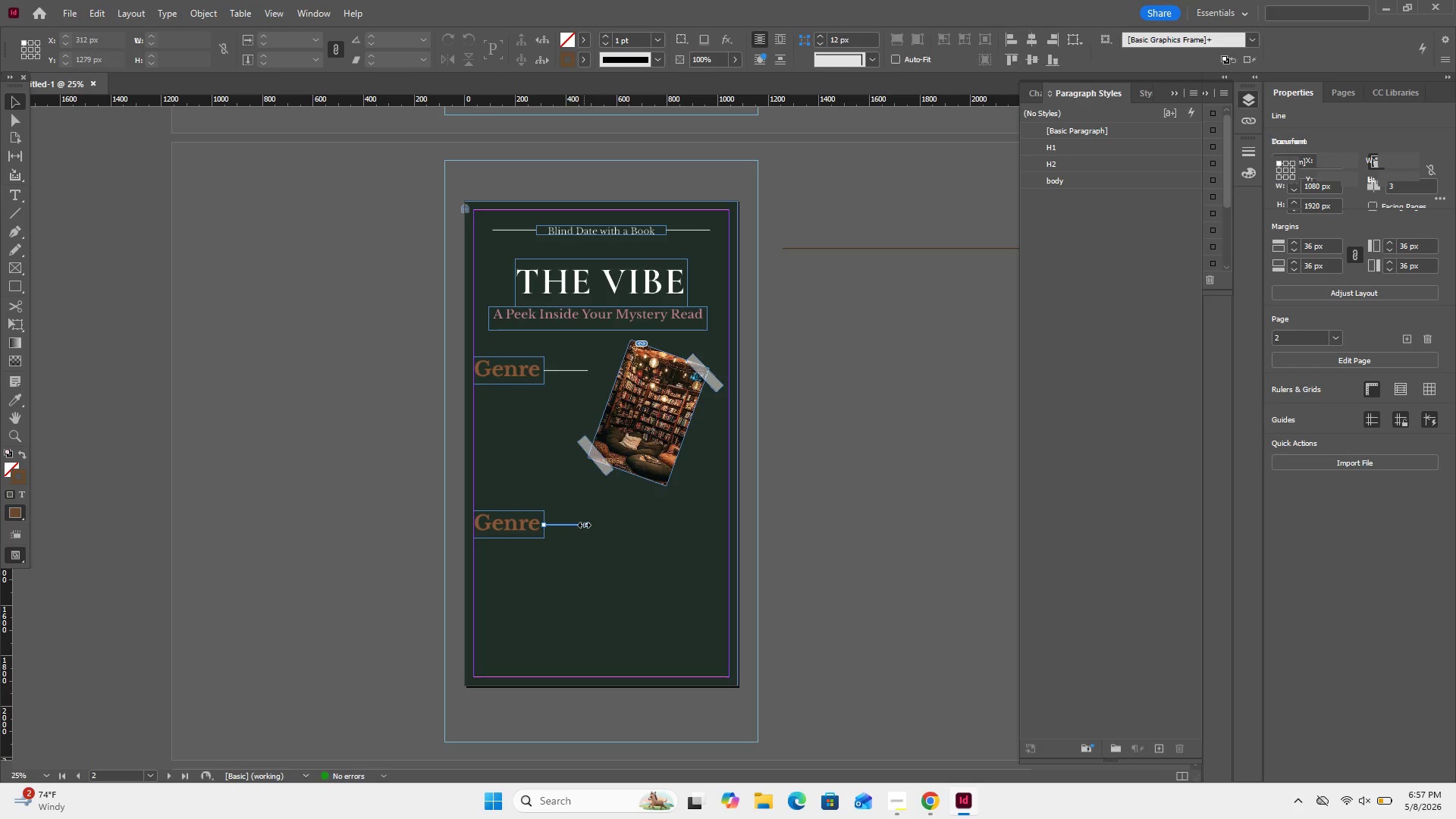 
left_click_drag(start_coordinate=[584, 525], to_coordinate=[730, 558])
 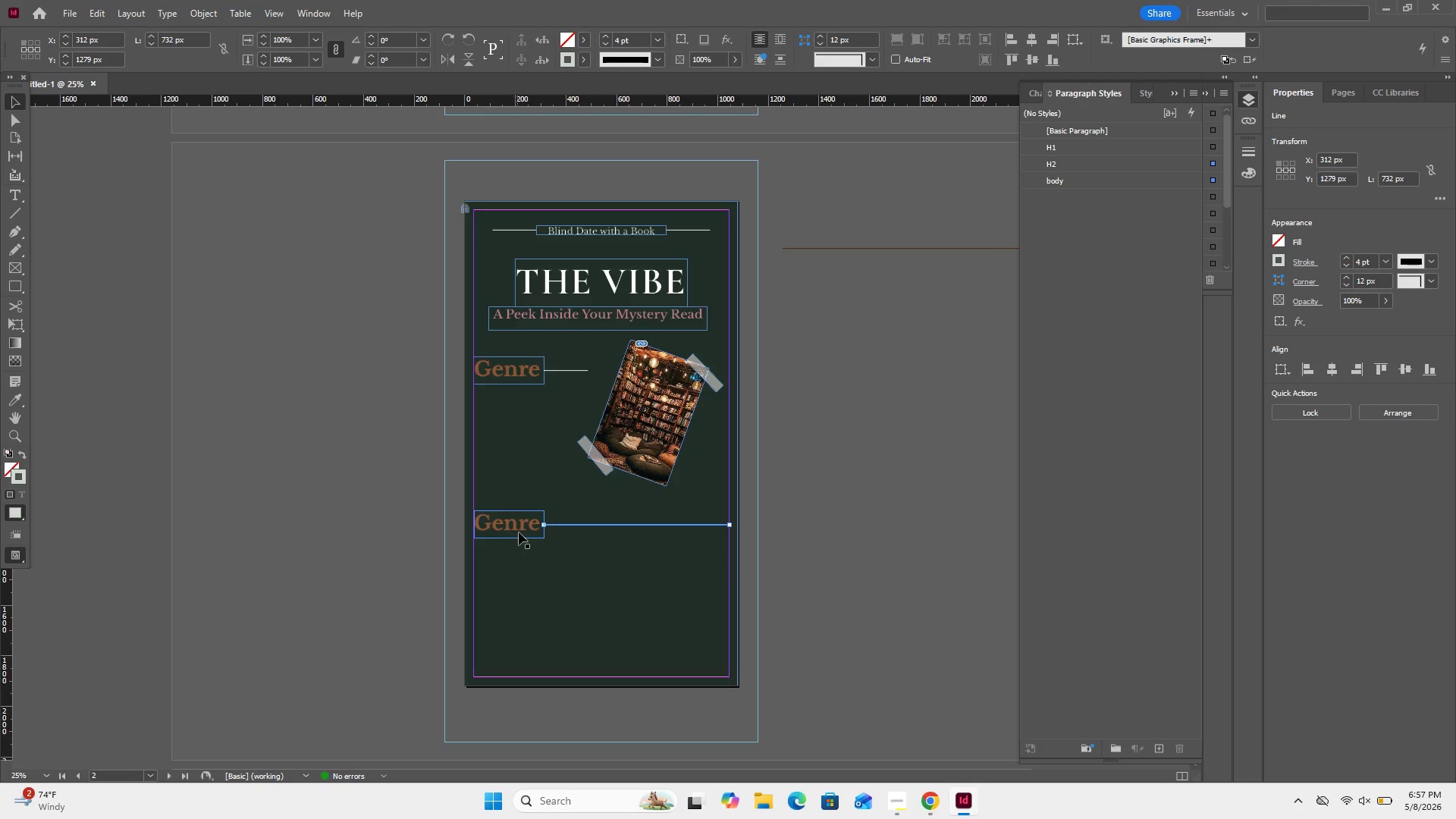 
double_click([519, 532])
 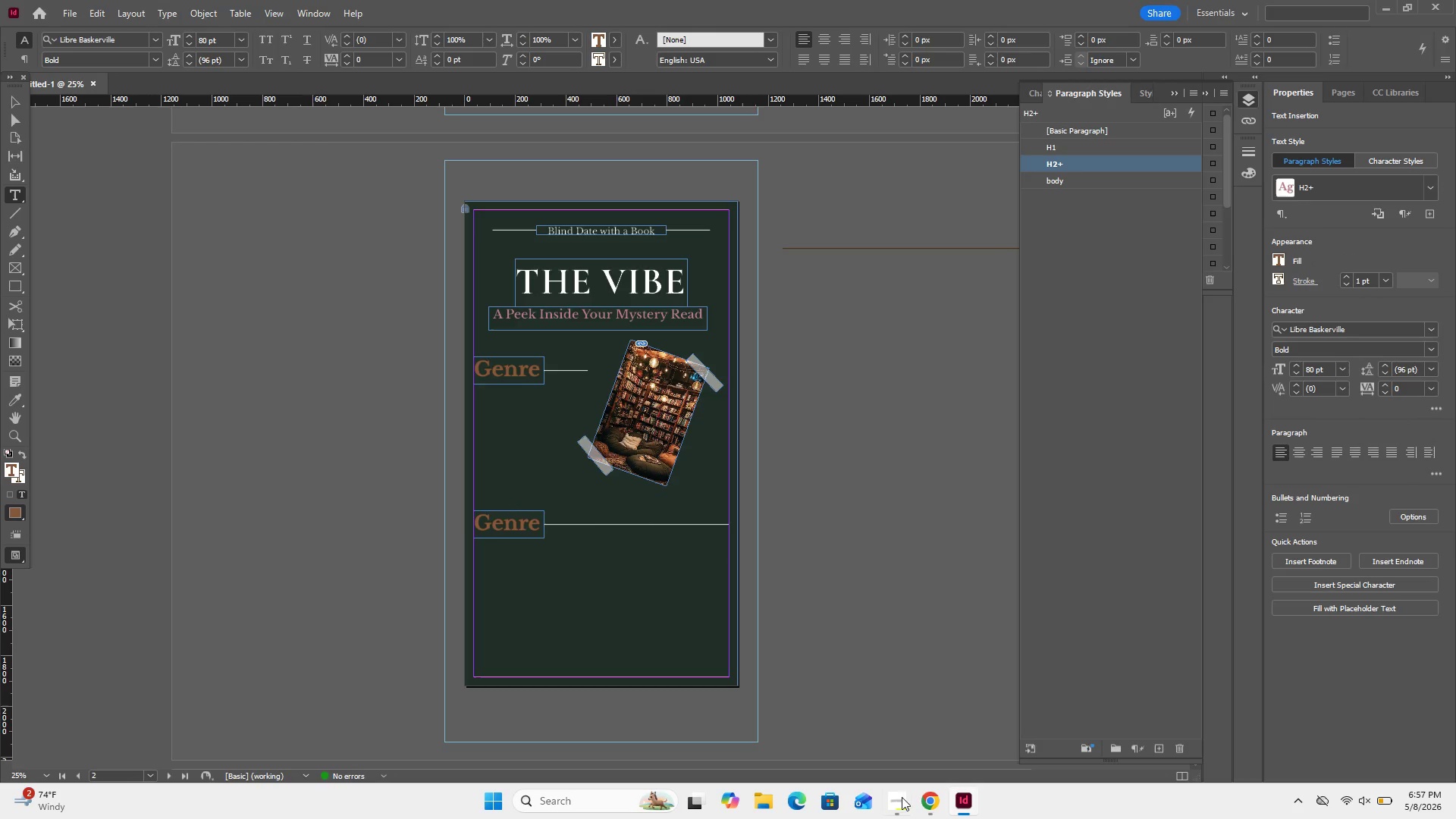 
left_click([905, 807])